 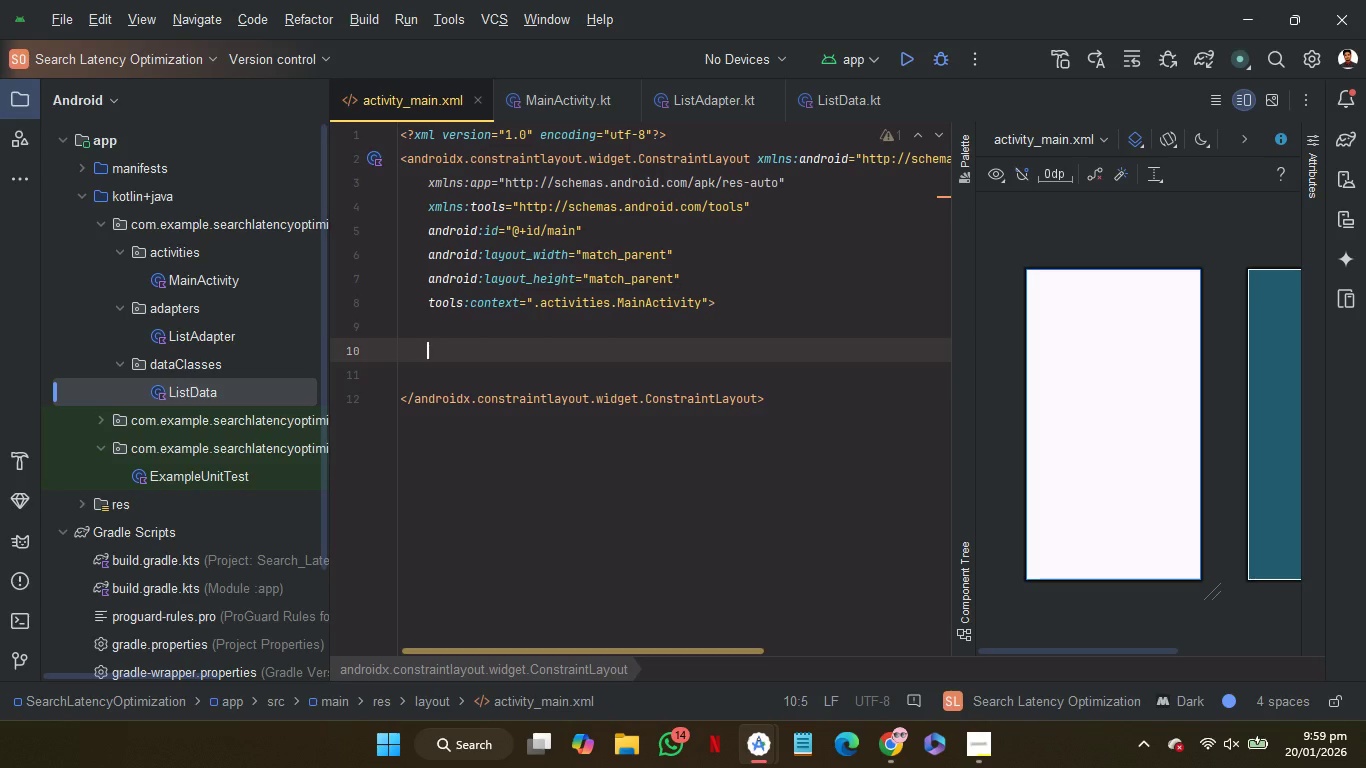 
type(<FT)
key(Backspace)
key(Backspace)
type(ET)
 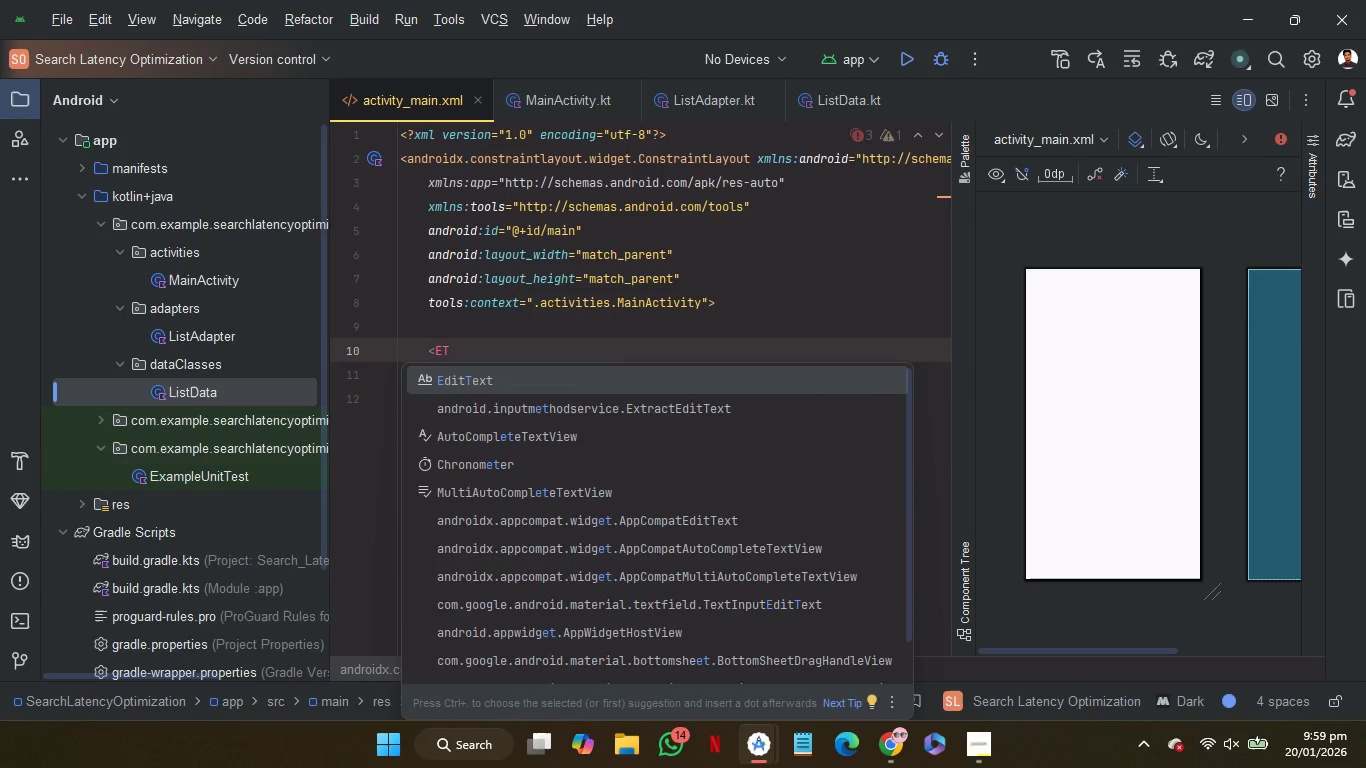 
key(Enter)
 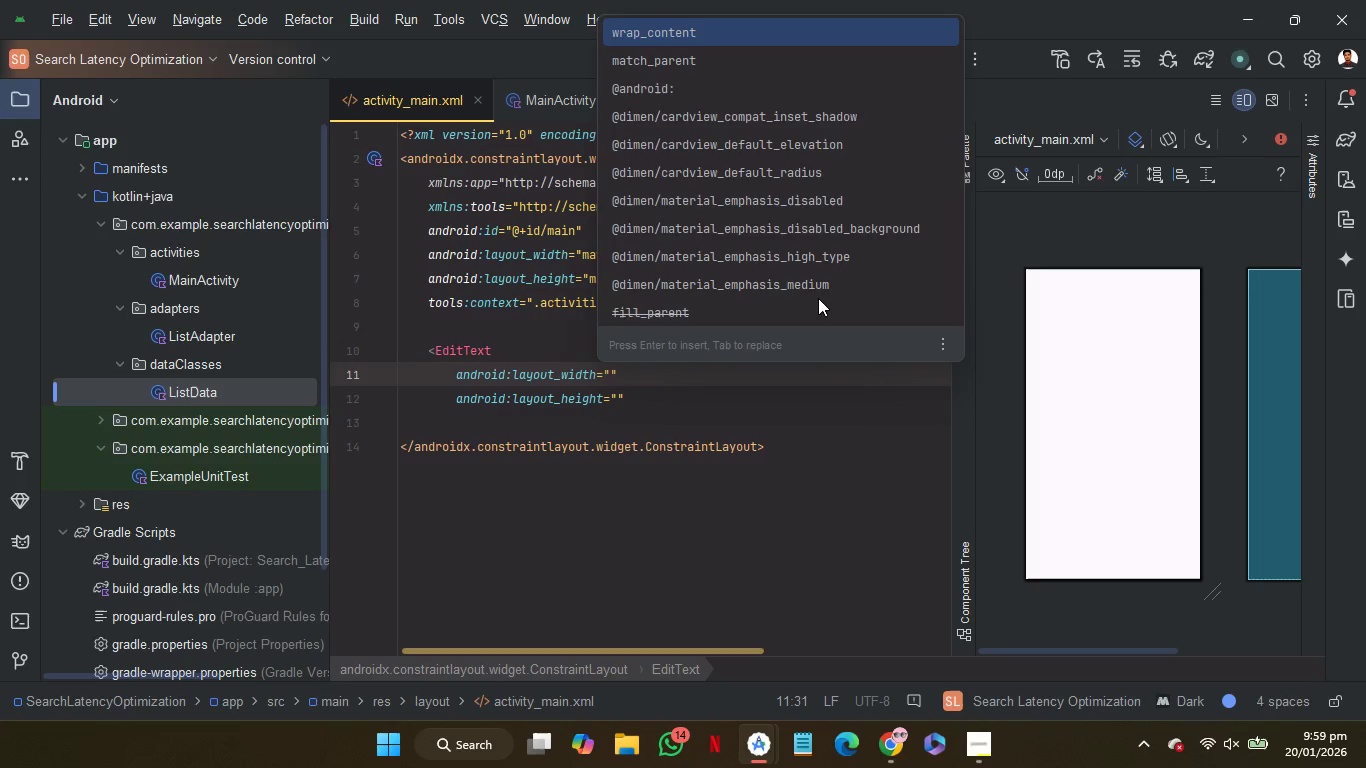 
key(ArrowDown)
 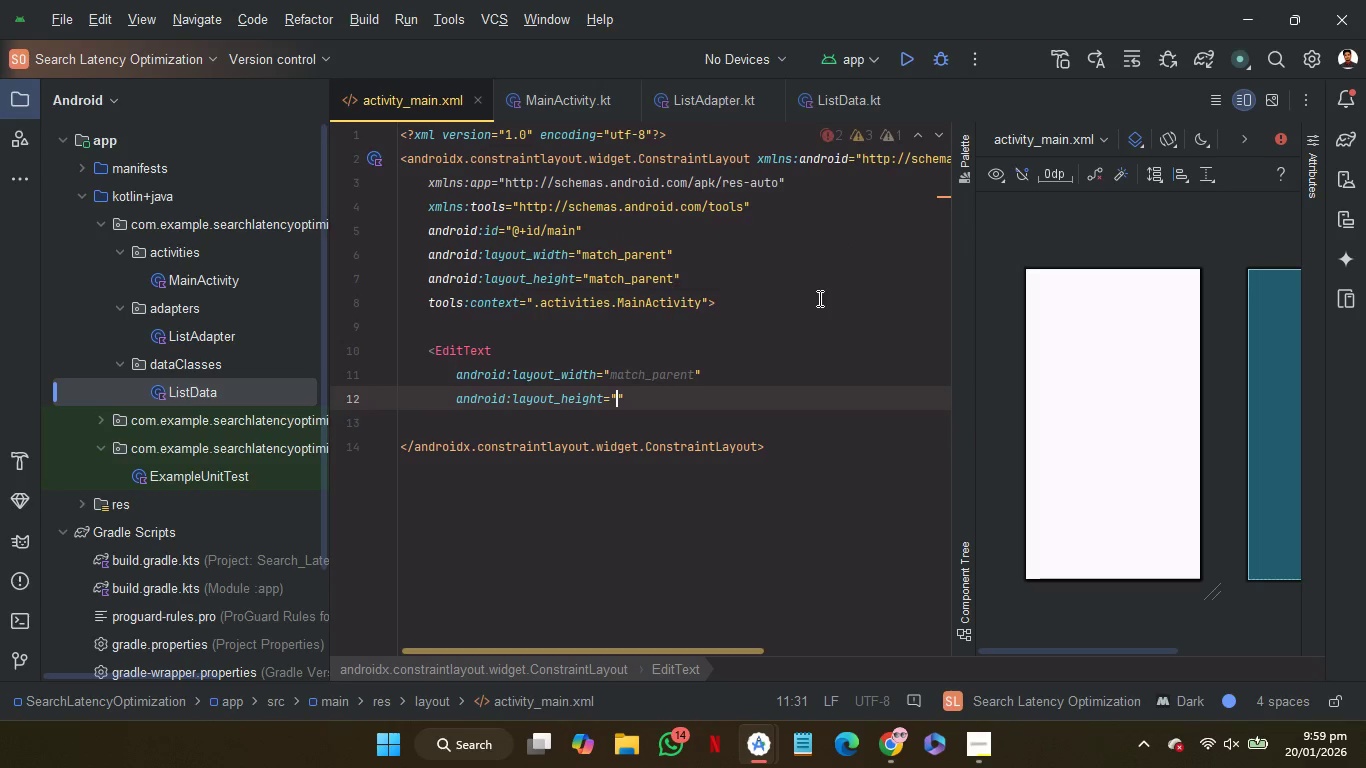 
key(Enter)
 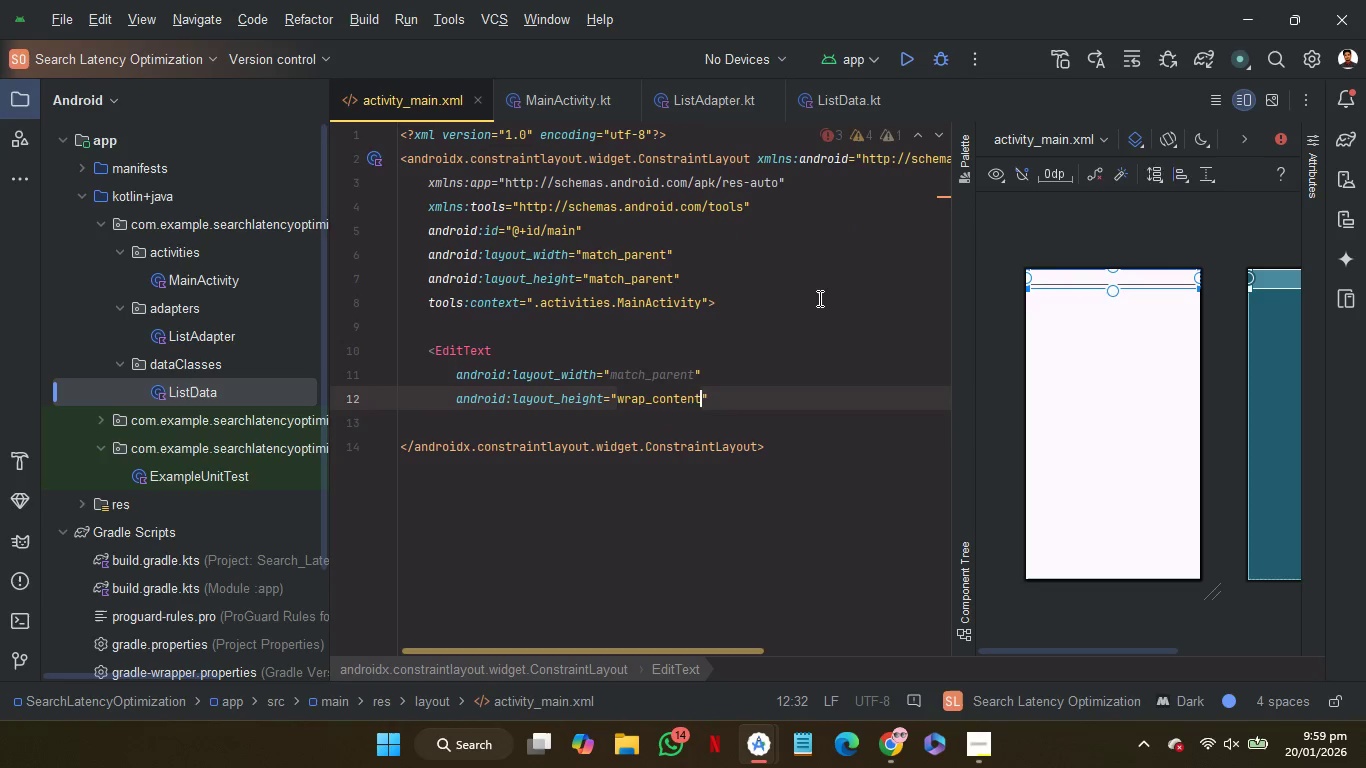 
key(Enter)
 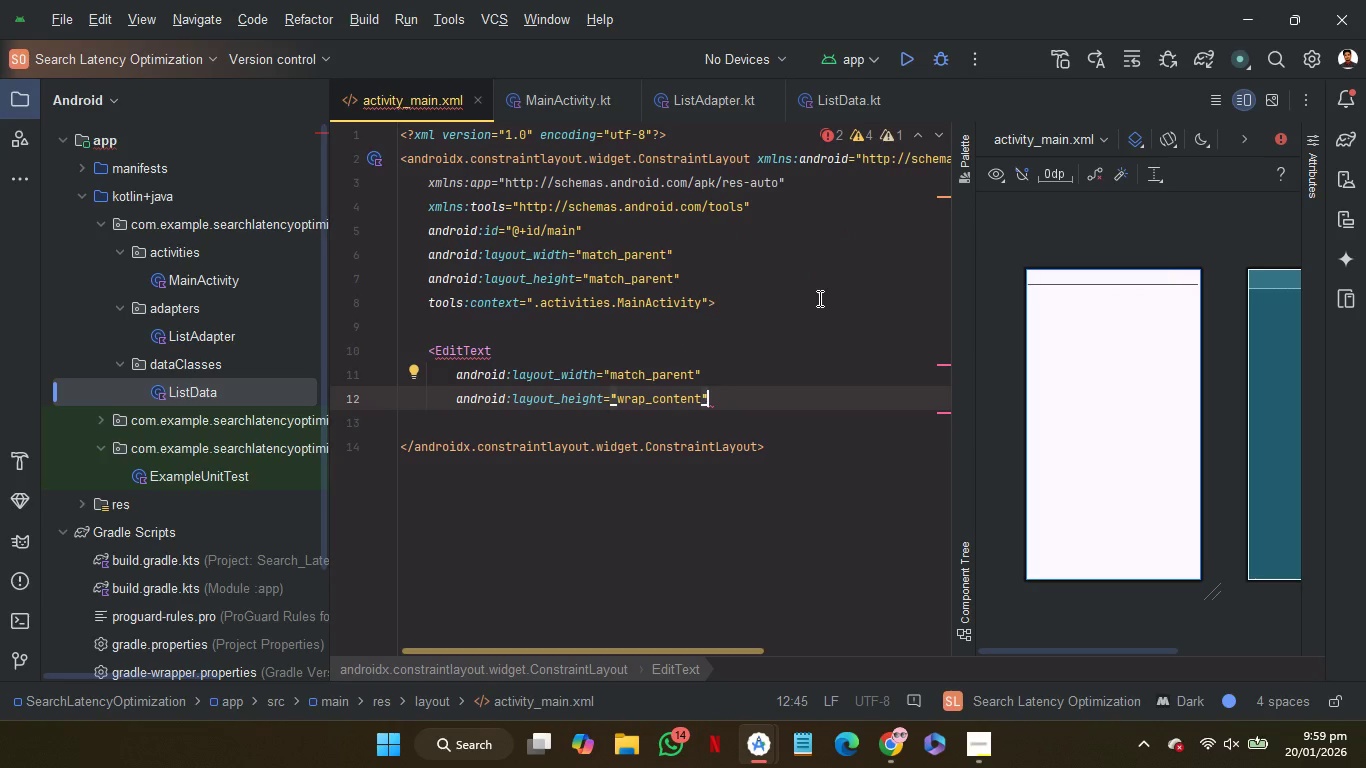 
key(Enter)
 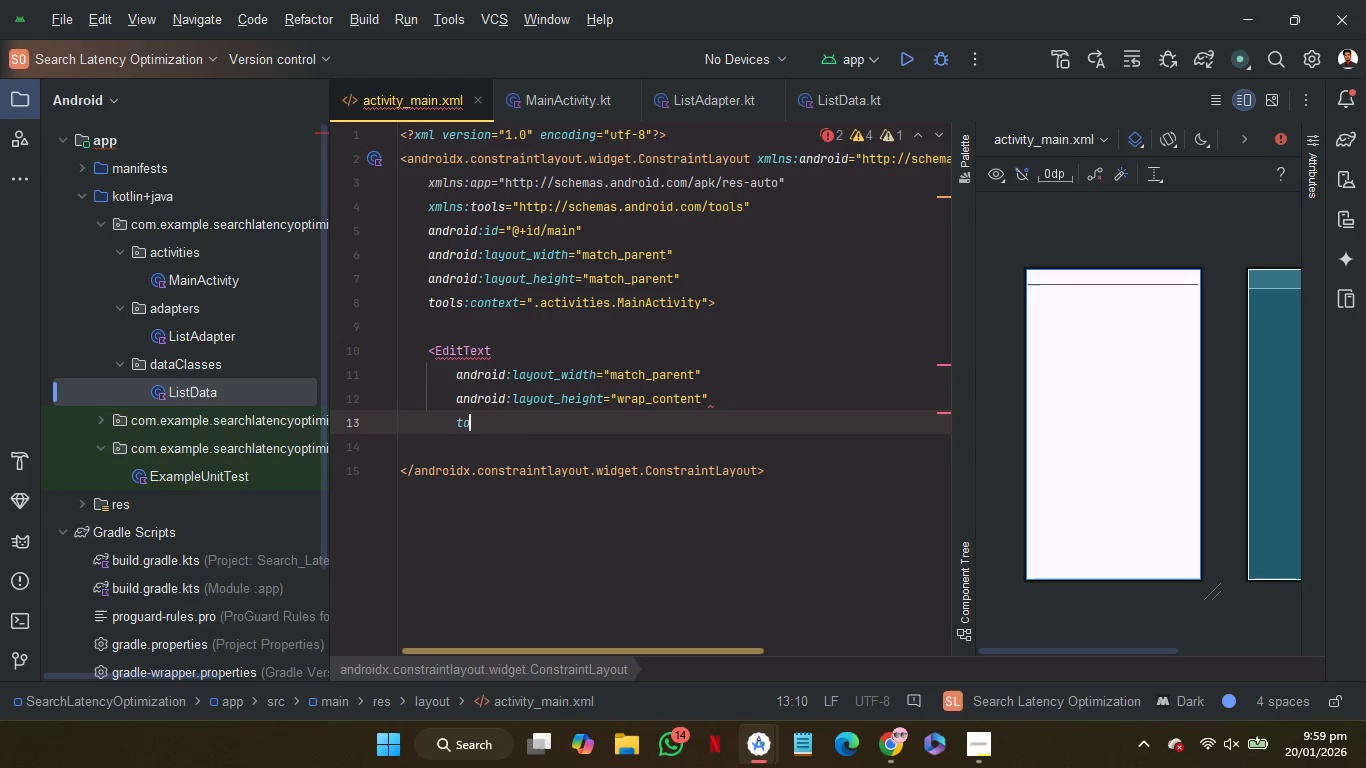 
type(top)
 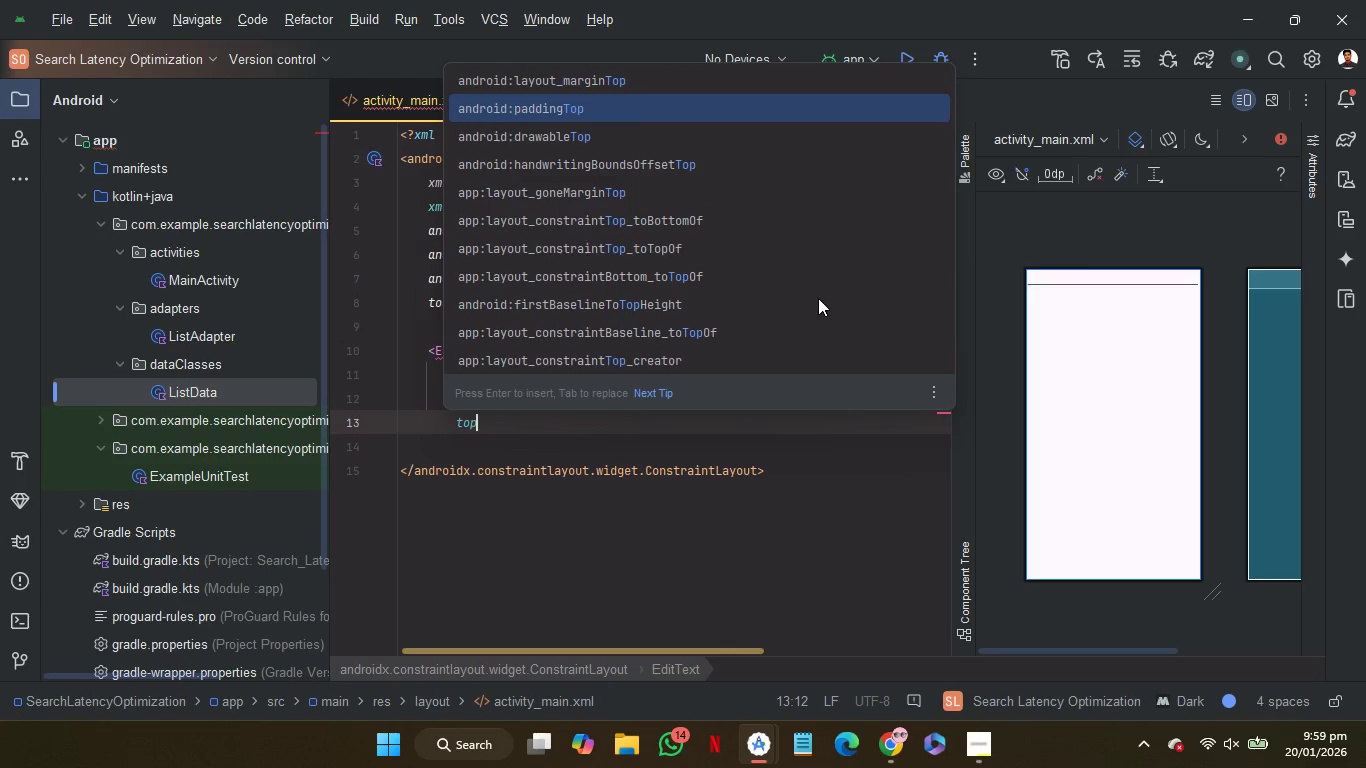 
key(ArrowDown)
 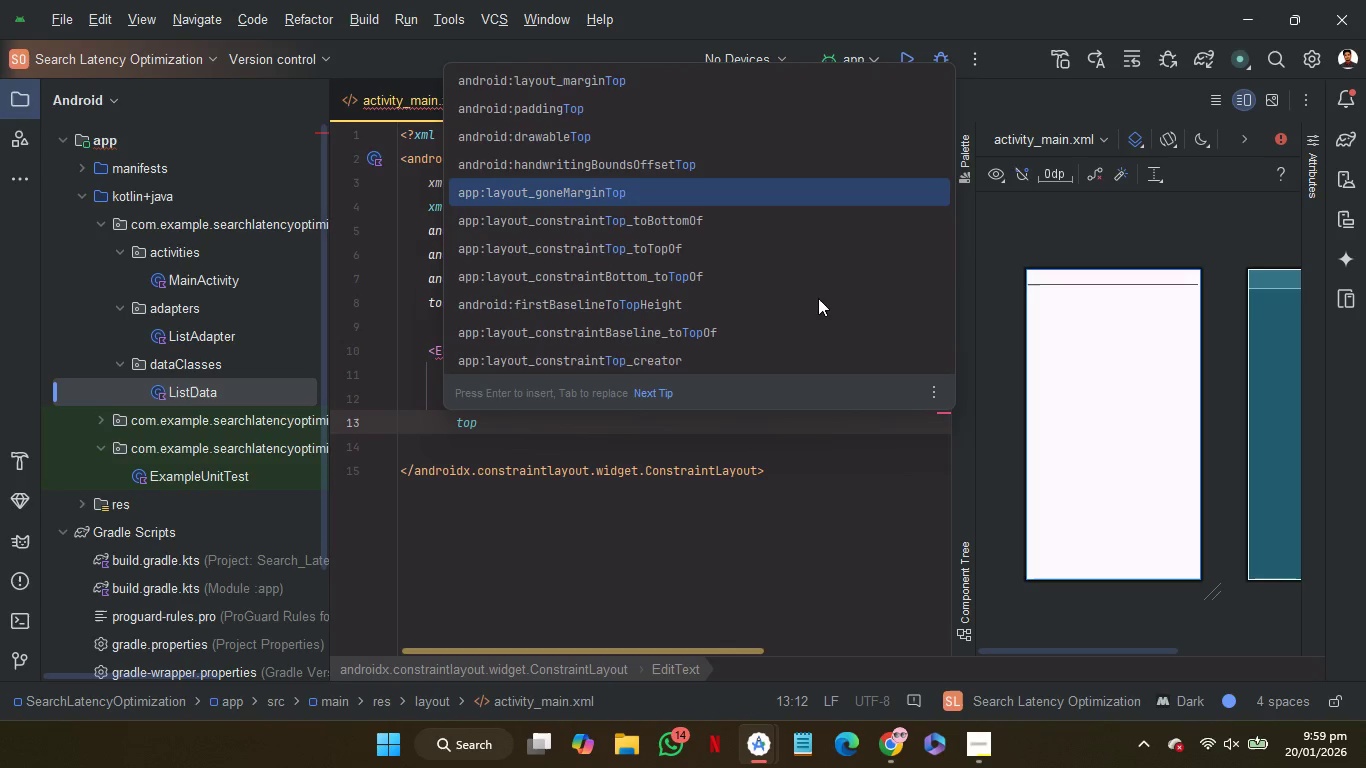 
key(ArrowDown)
 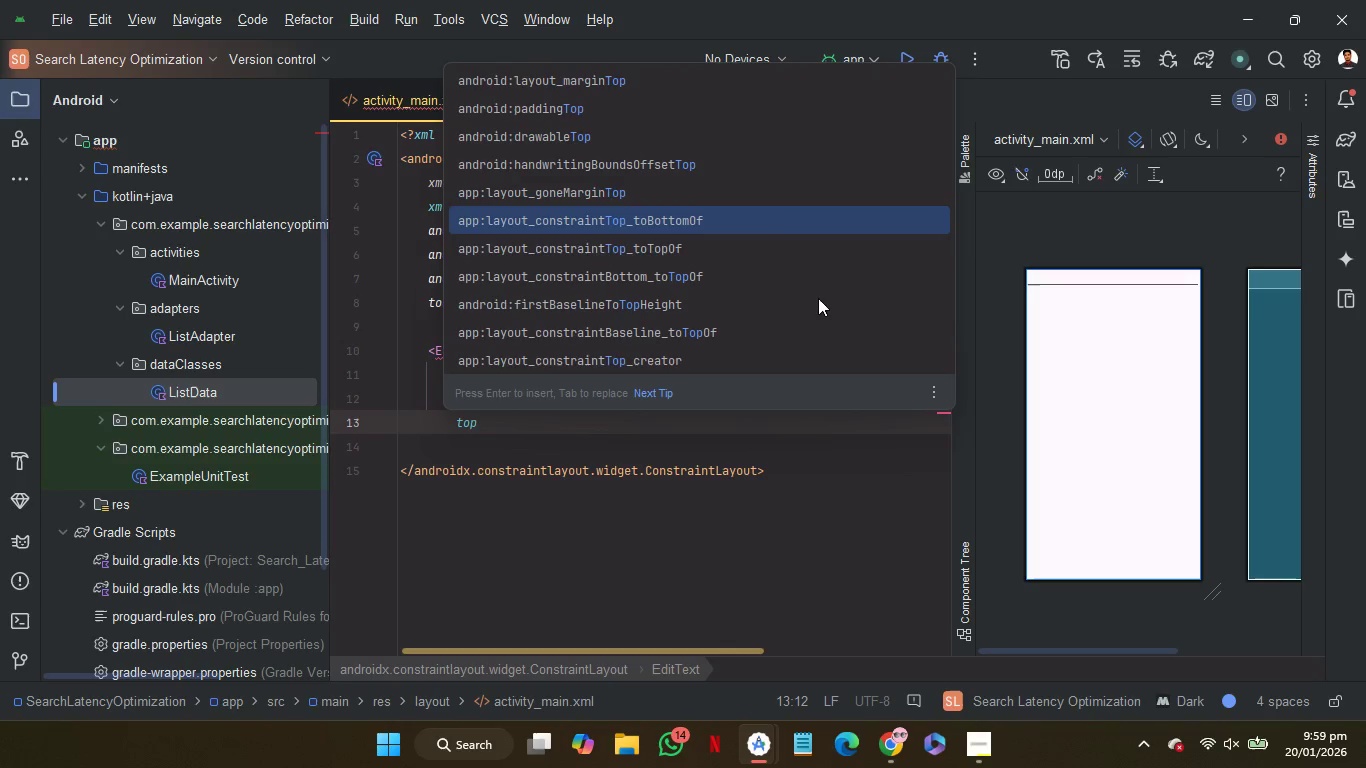 
key(ArrowDown)
 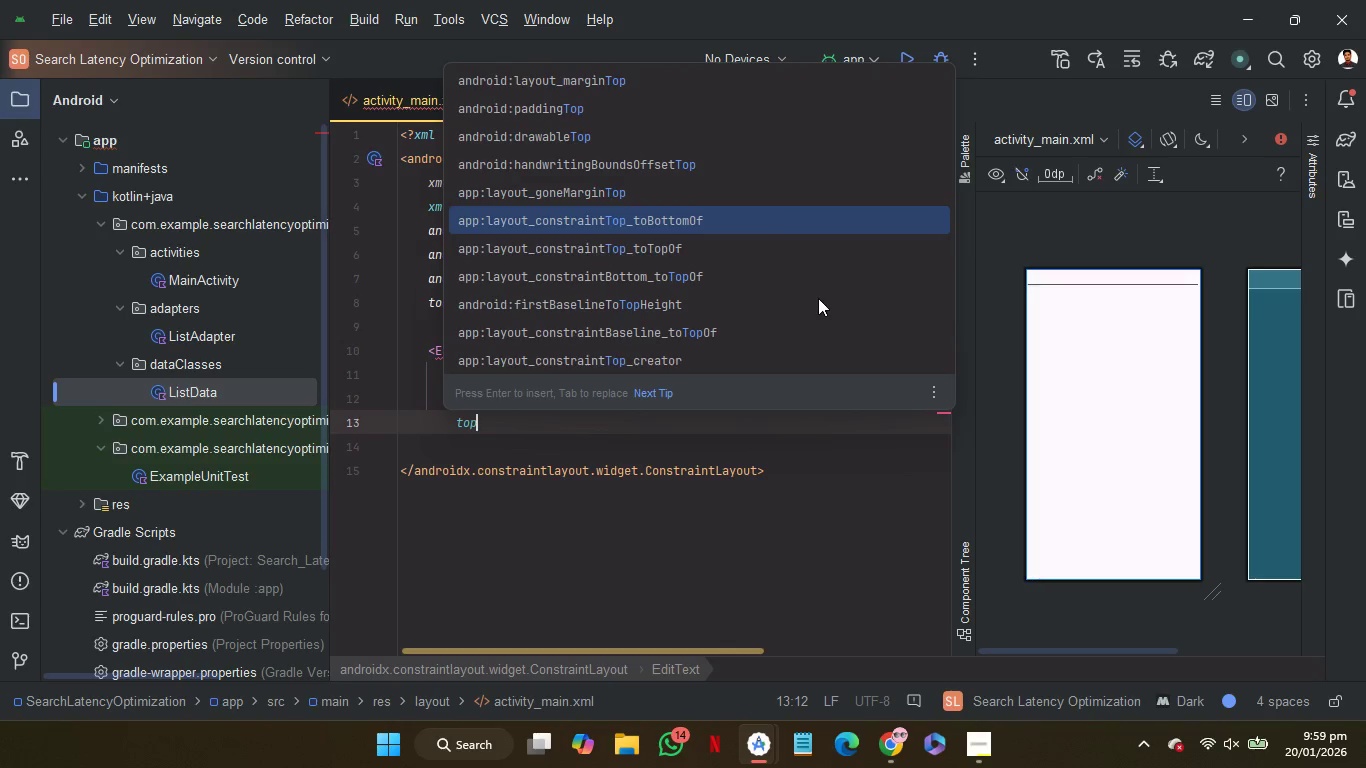 
key(ArrowDown)
 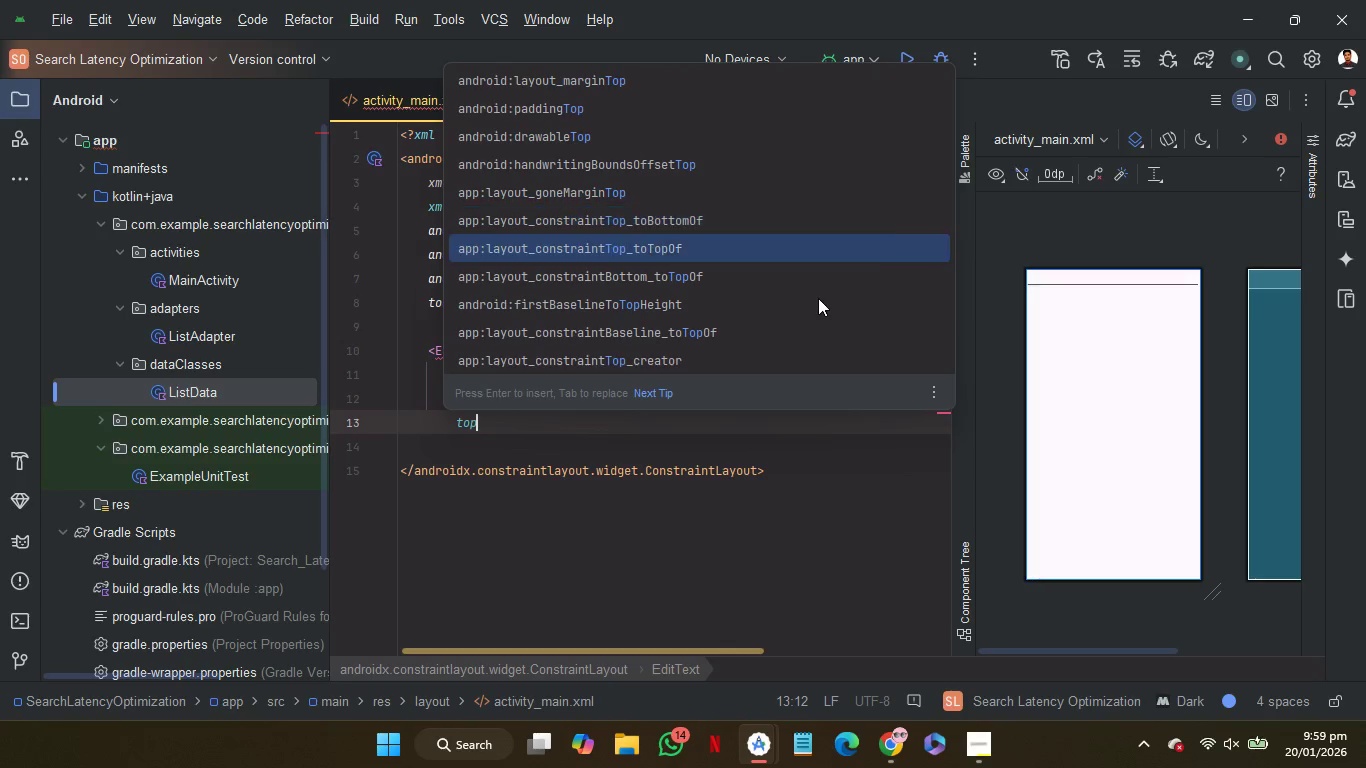 
key(ArrowDown)
 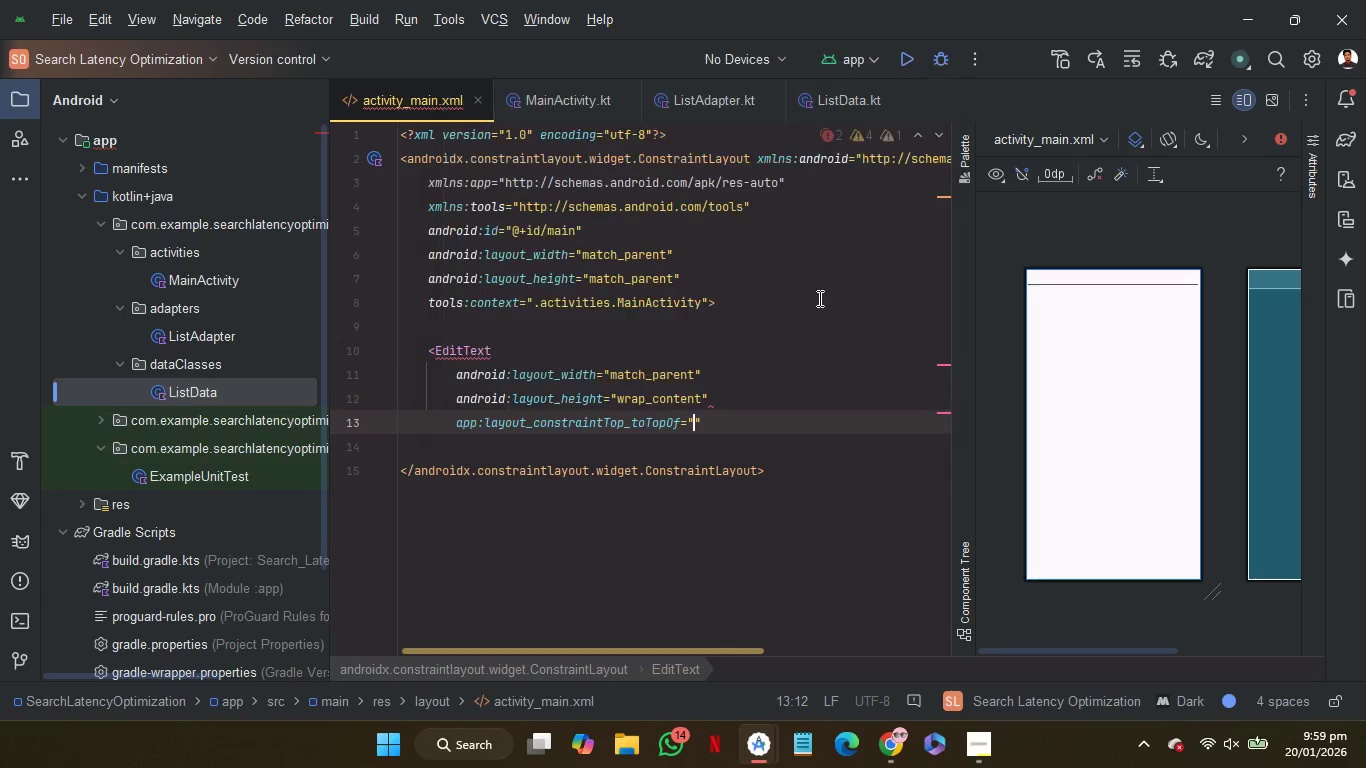 
key(ArrowDown)
 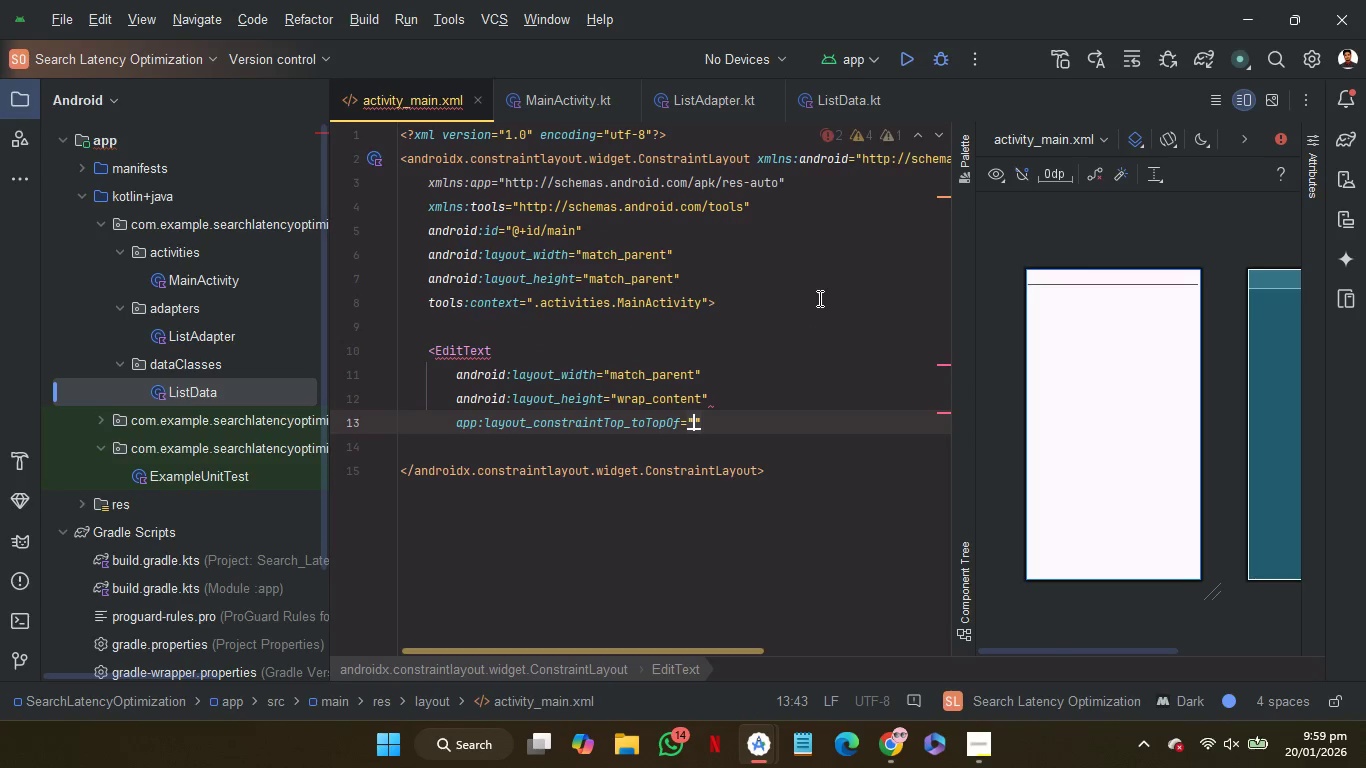 
key(Enter)
 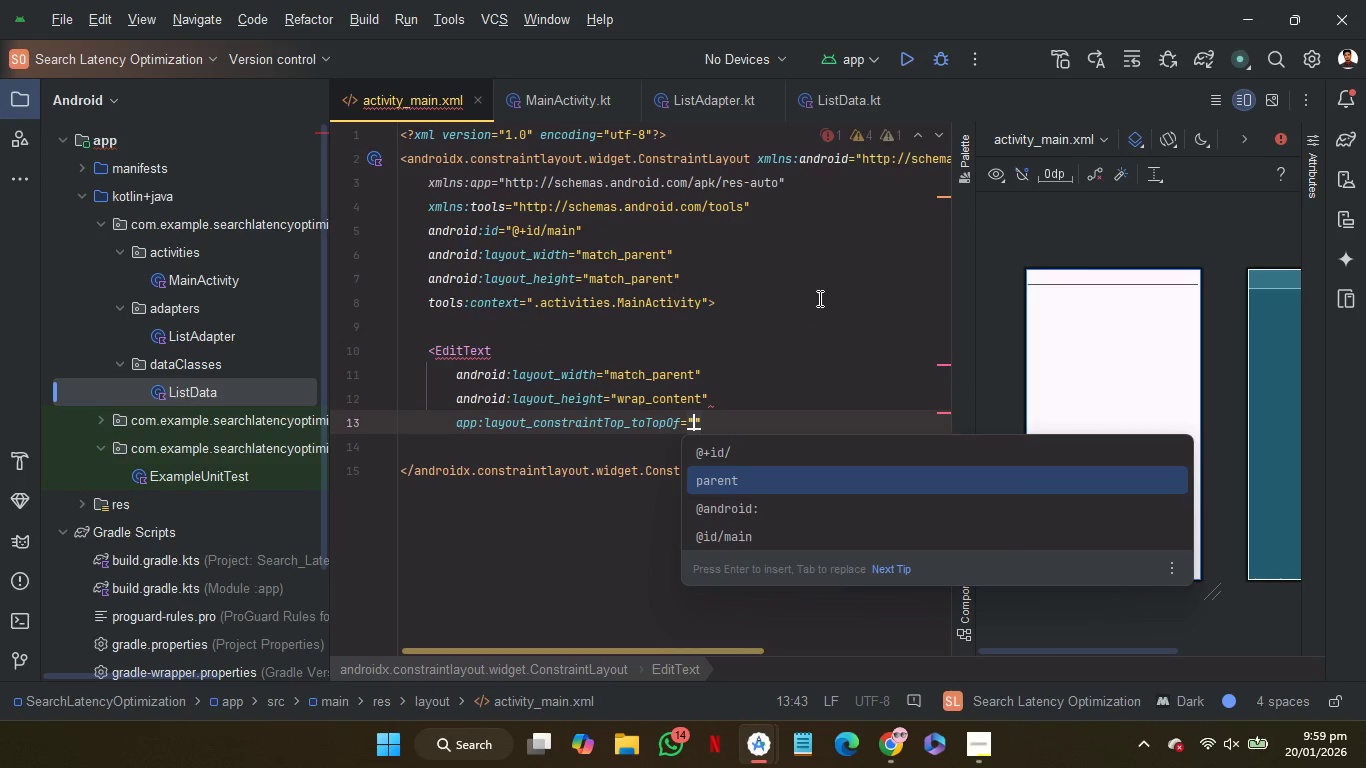 
key(ArrowDown)
 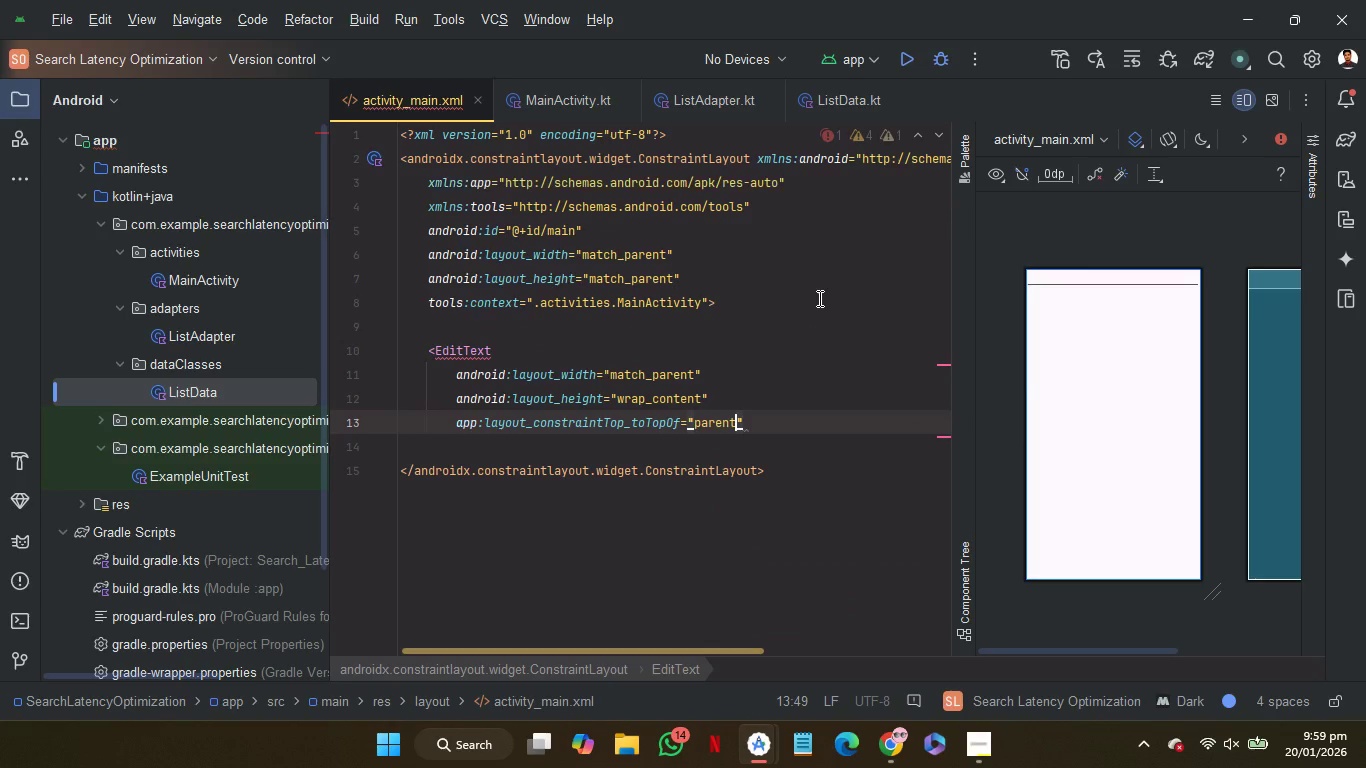 
key(Enter)
 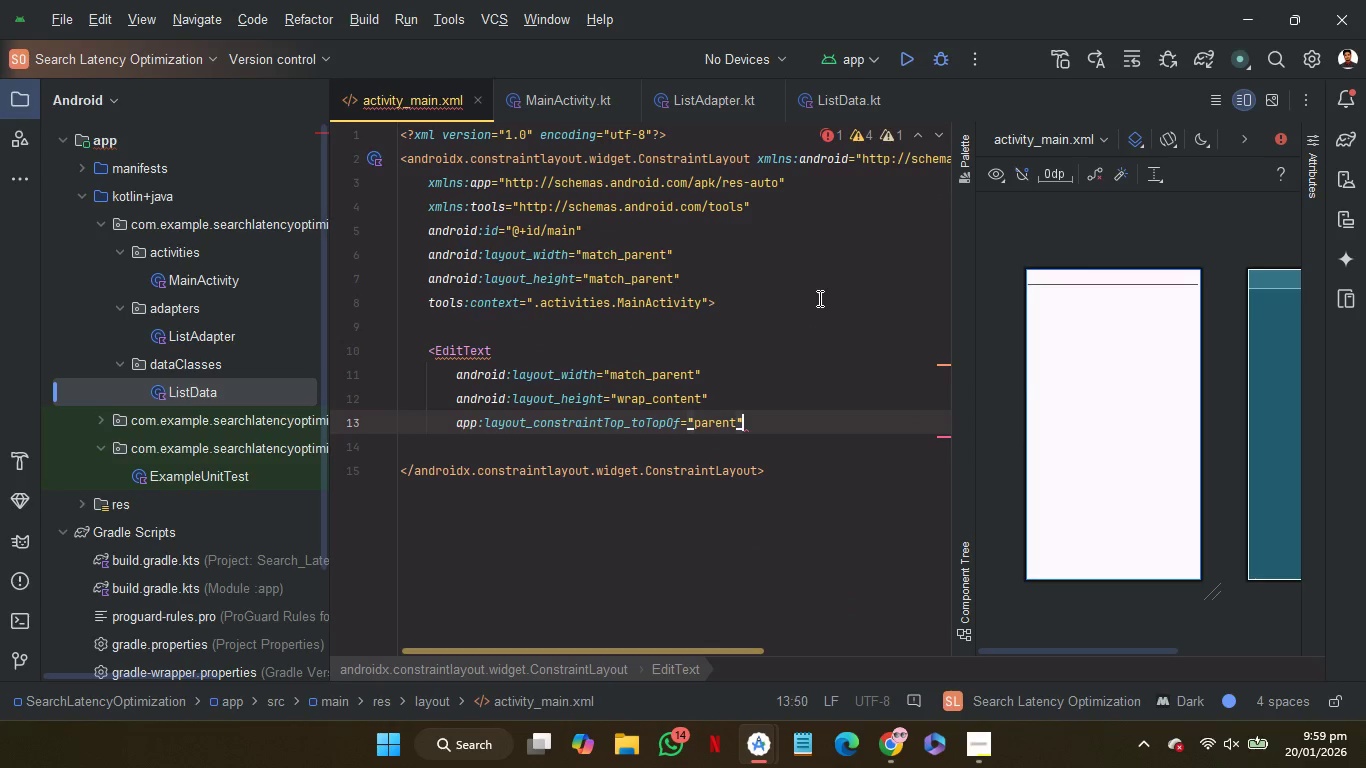 
key(ArrowRight)
 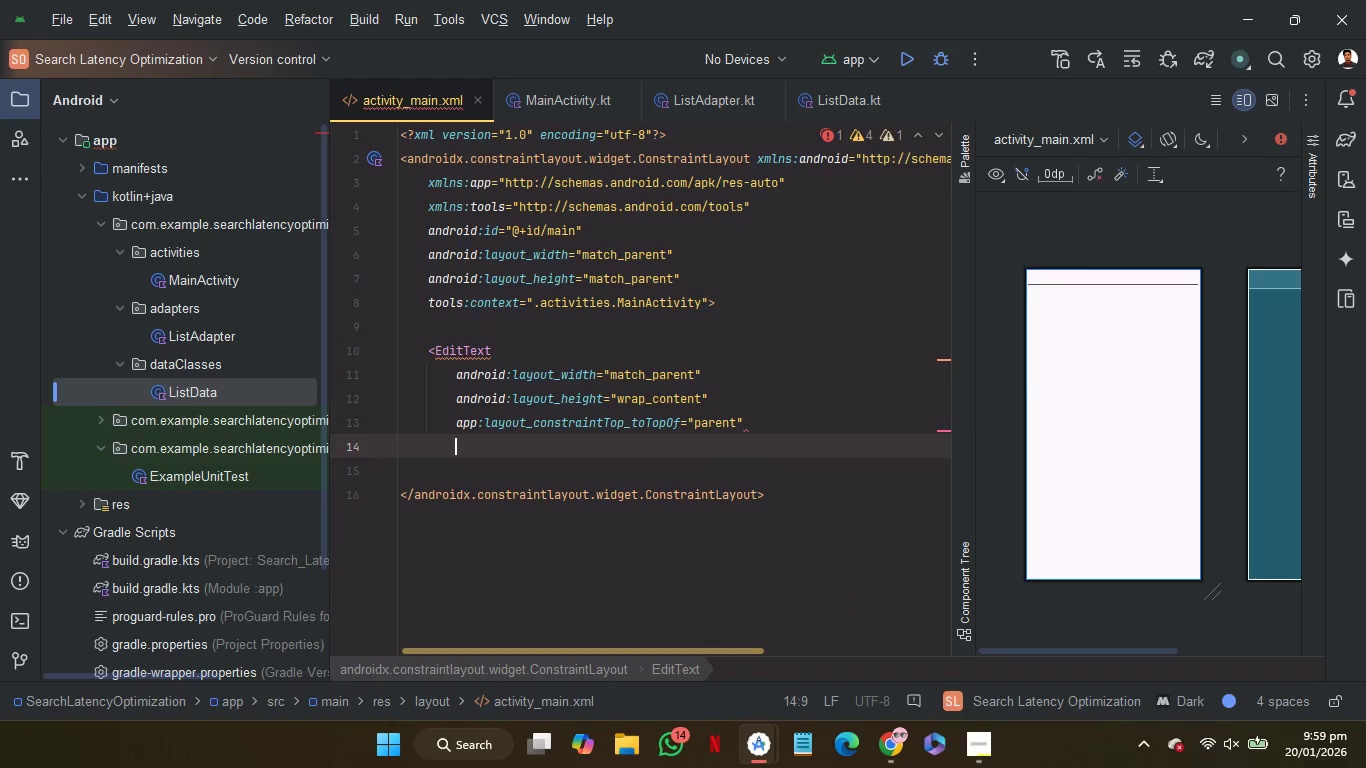 
key(Enter)
 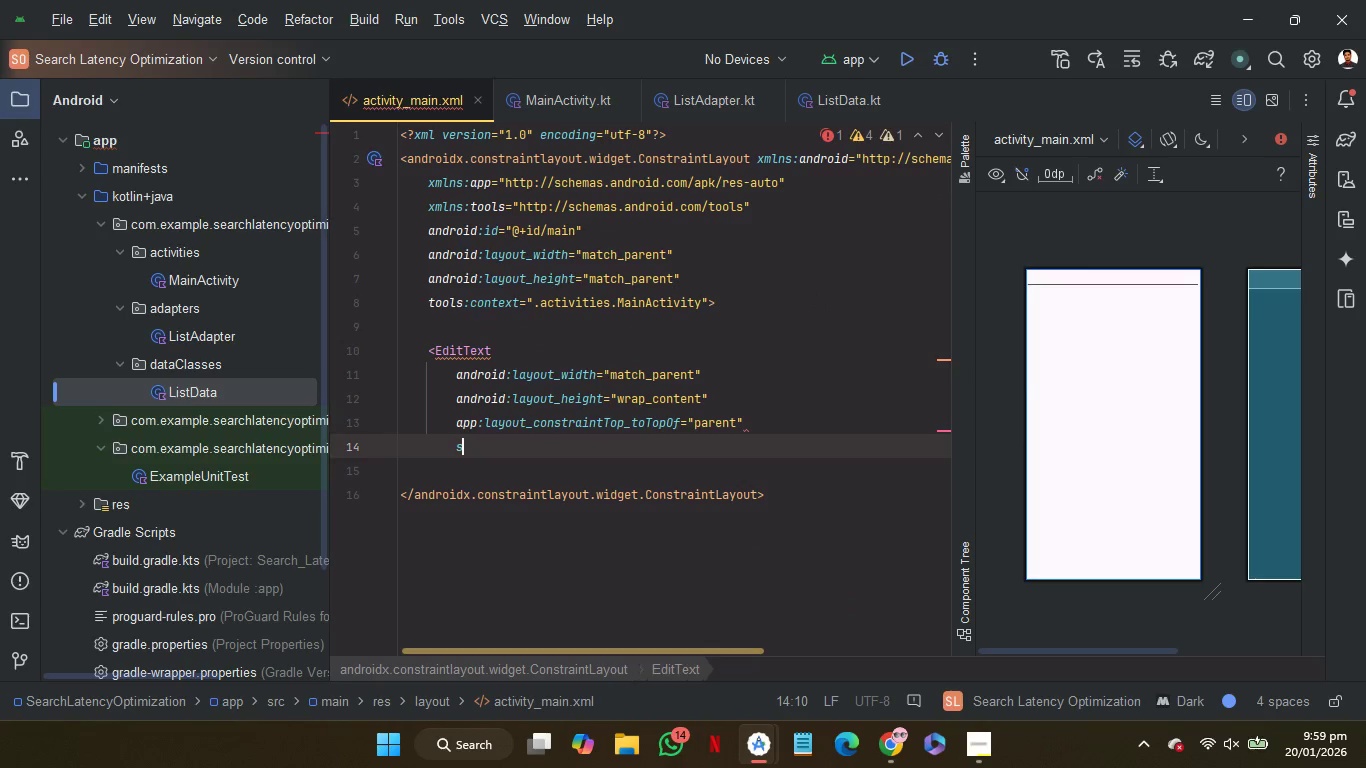 
type(sta)
 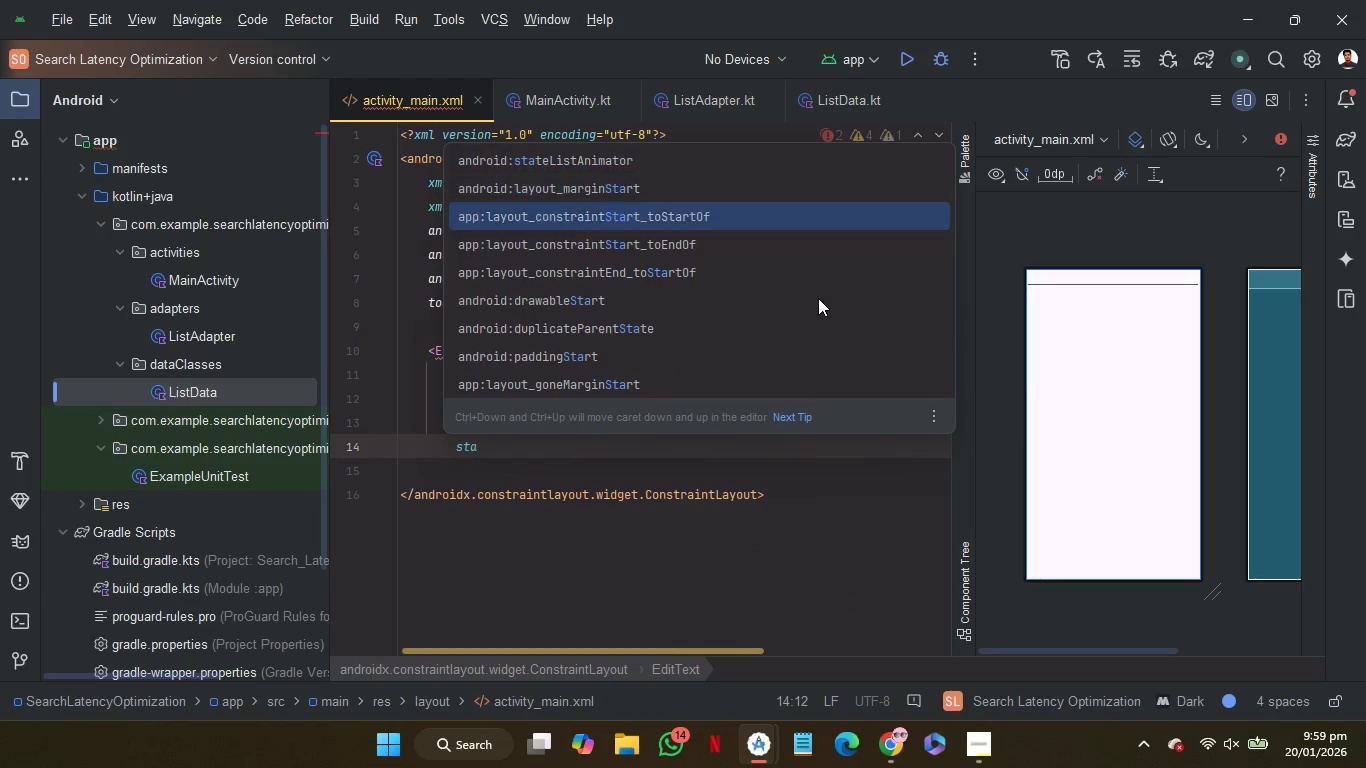 
key(ArrowDown)
 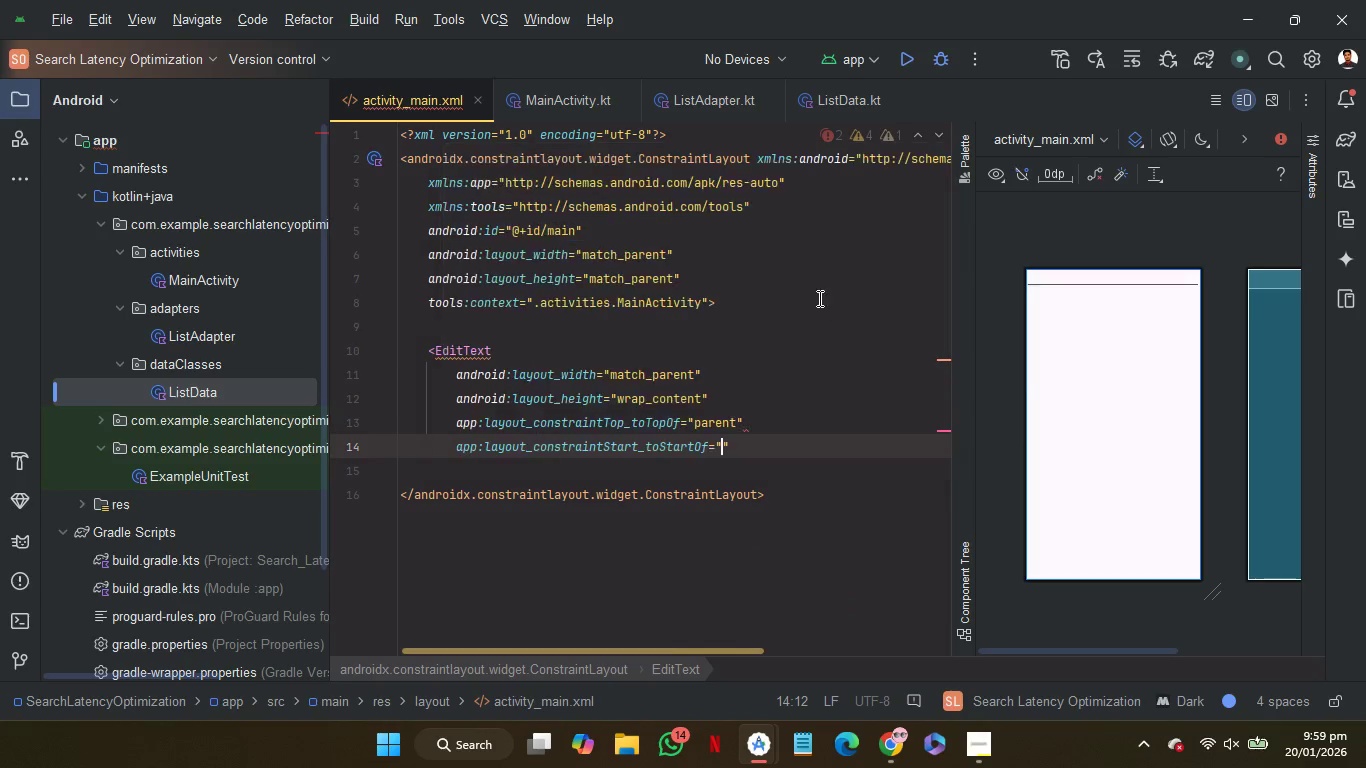 
key(ArrowDown)
 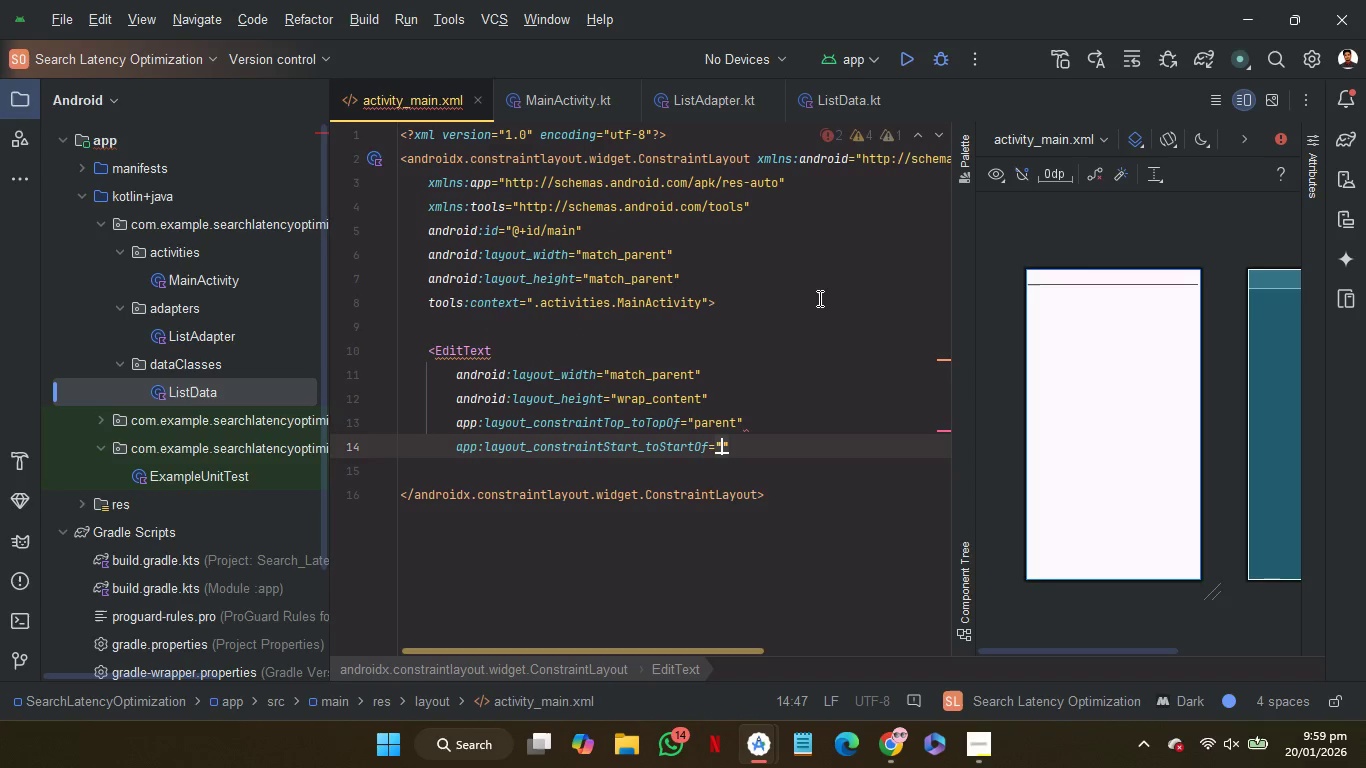 
key(Enter)
 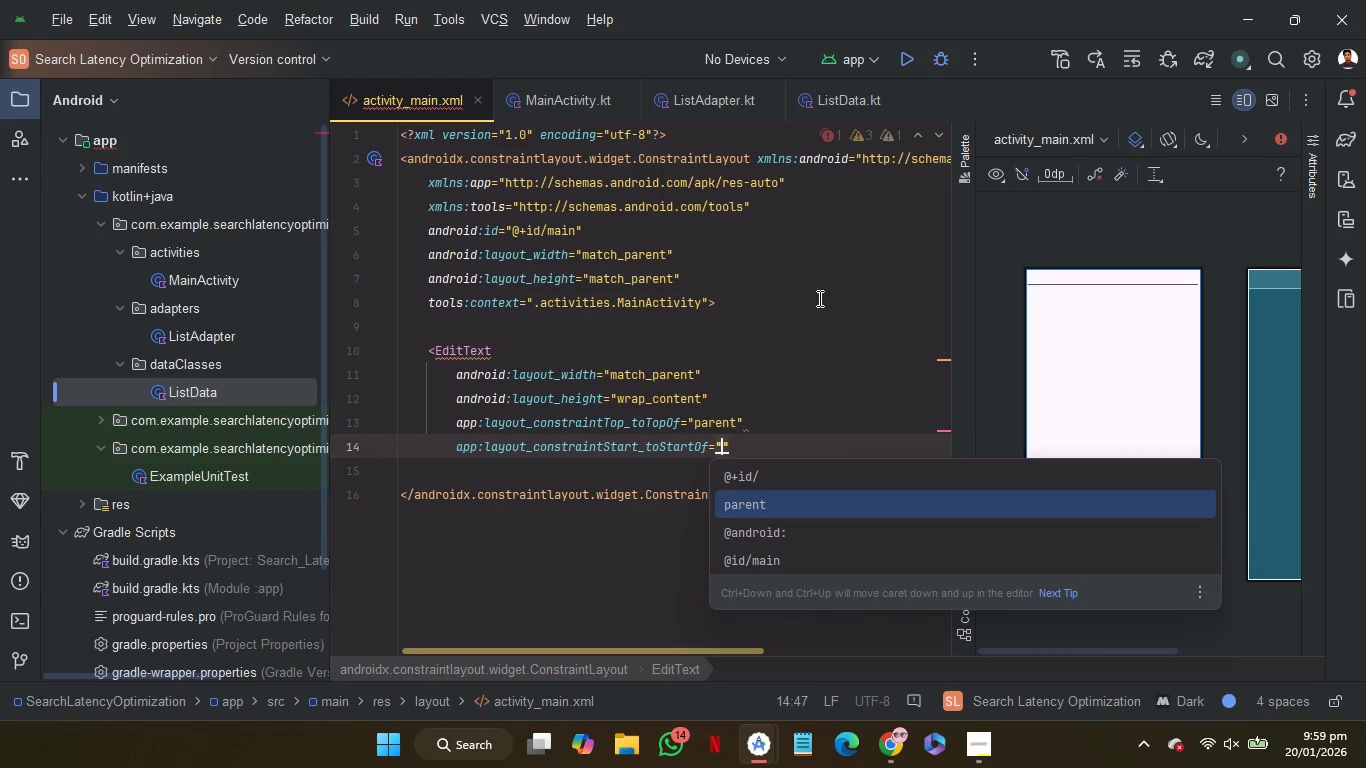 
key(ArrowDown)
 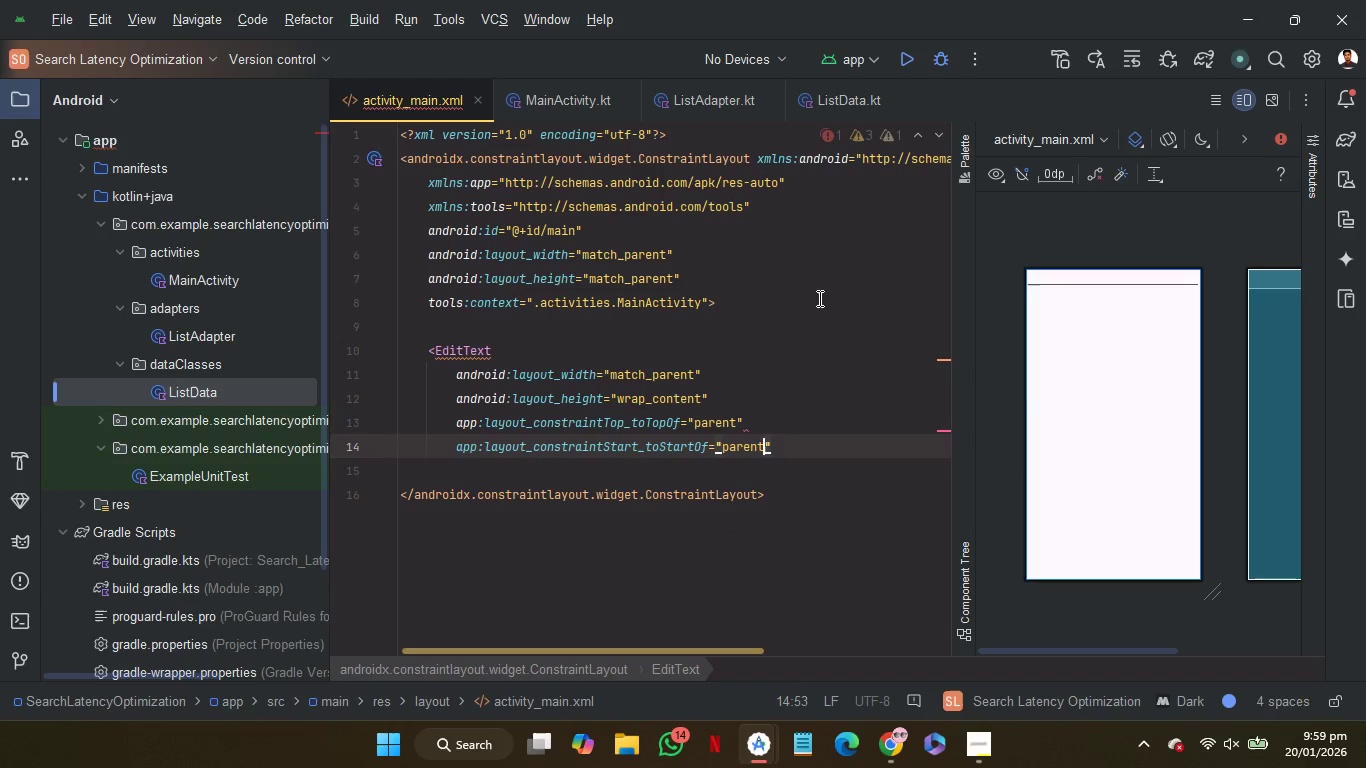 
key(Enter)
 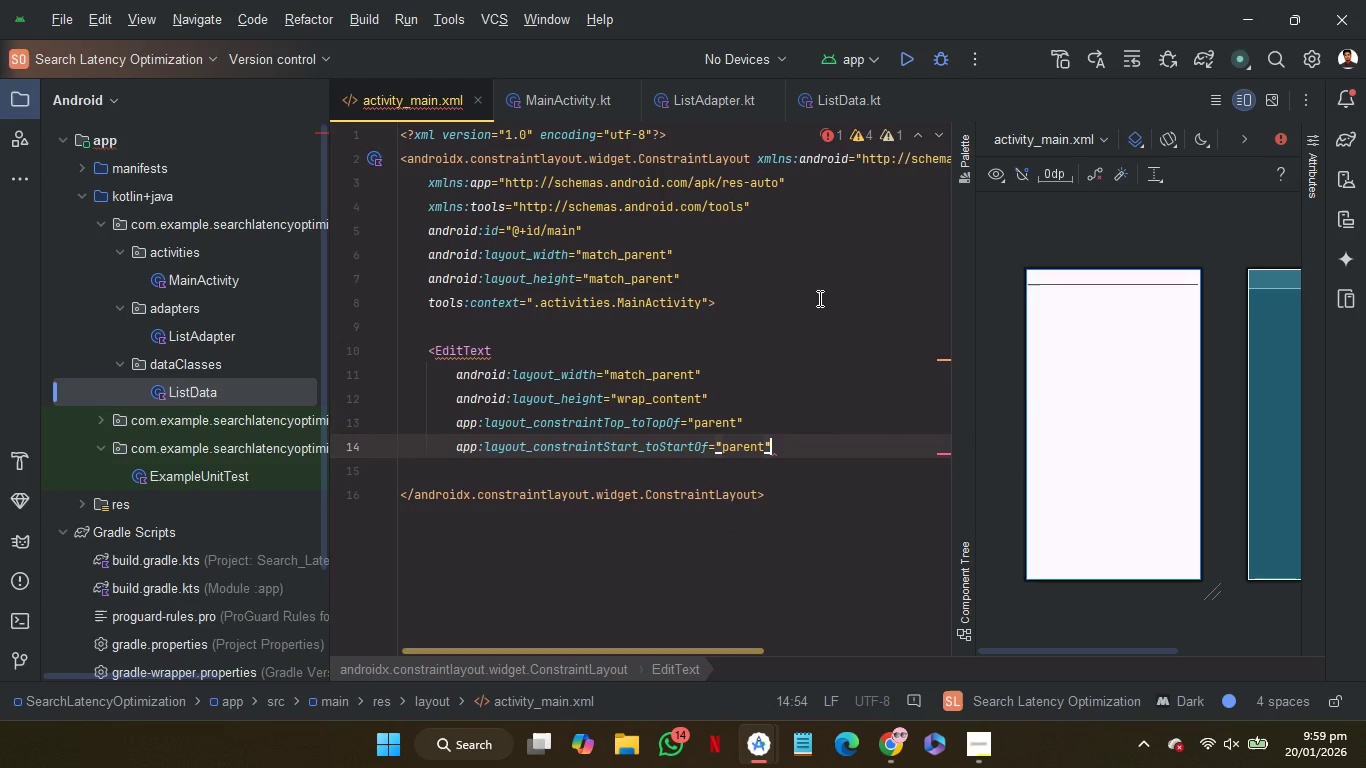 
key(ArrowRight)
 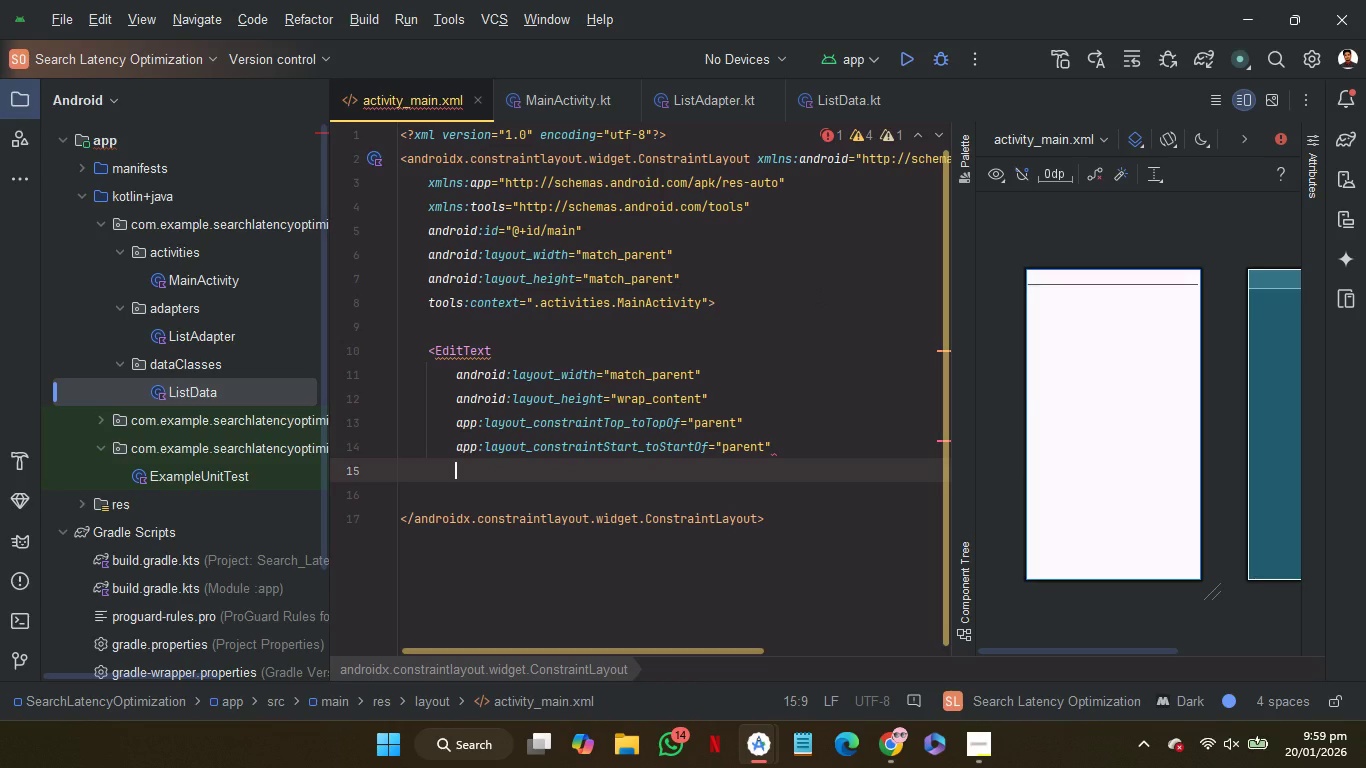 
key(Enter)
 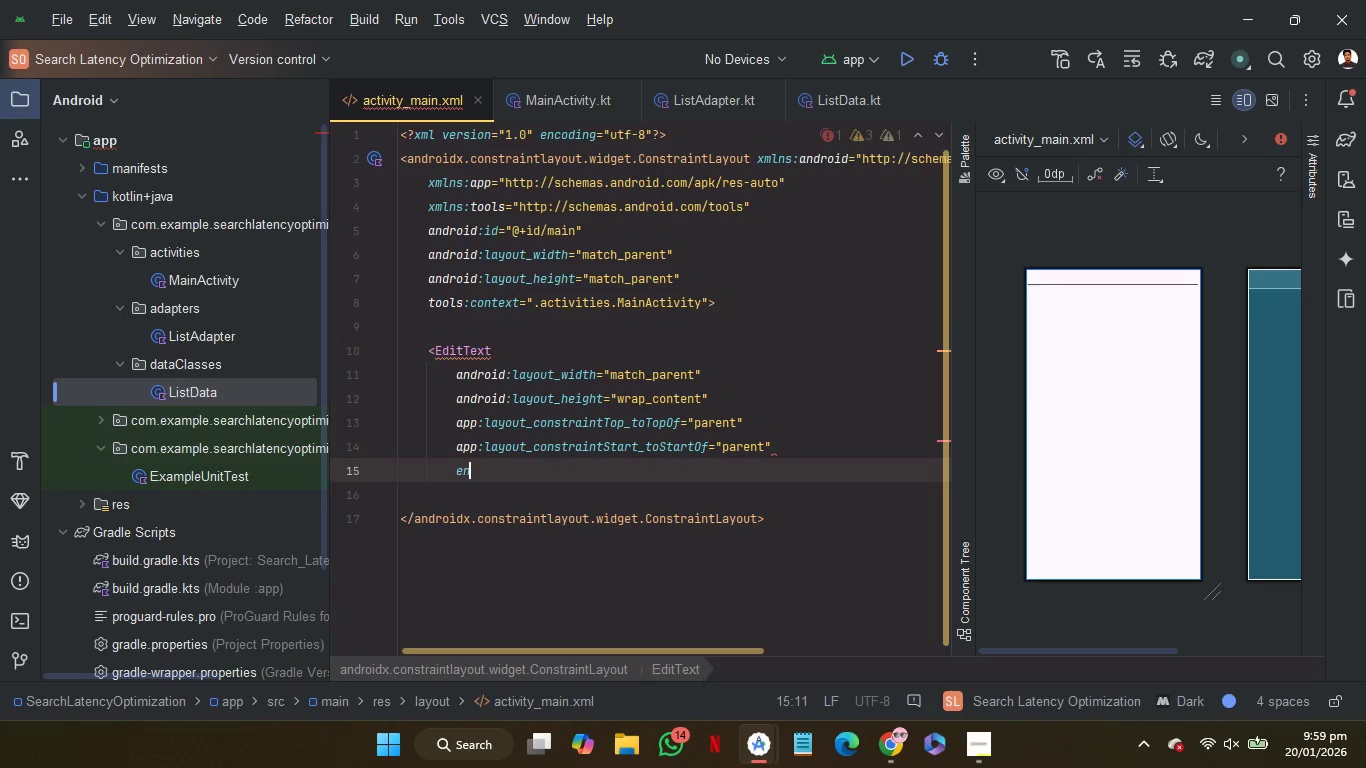 
type(en)
 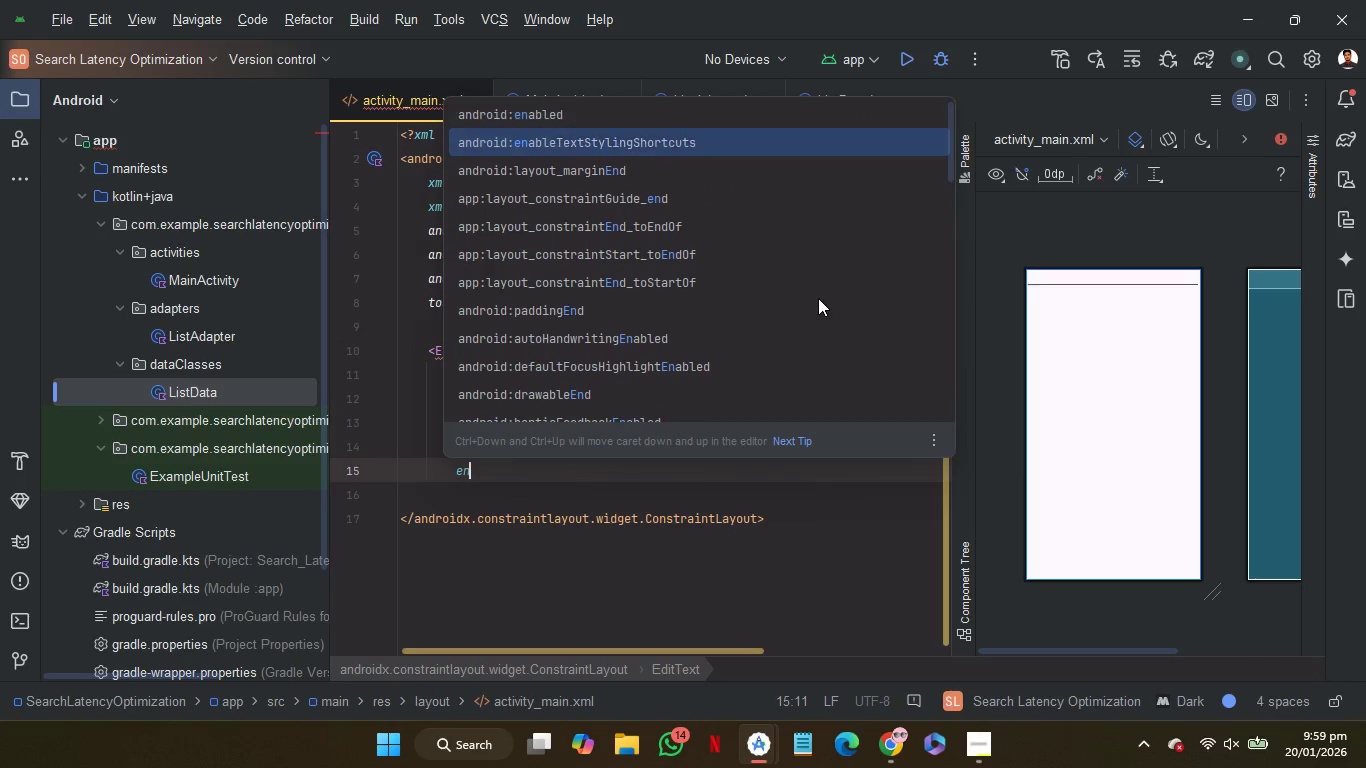 
key(ArrowDown)
 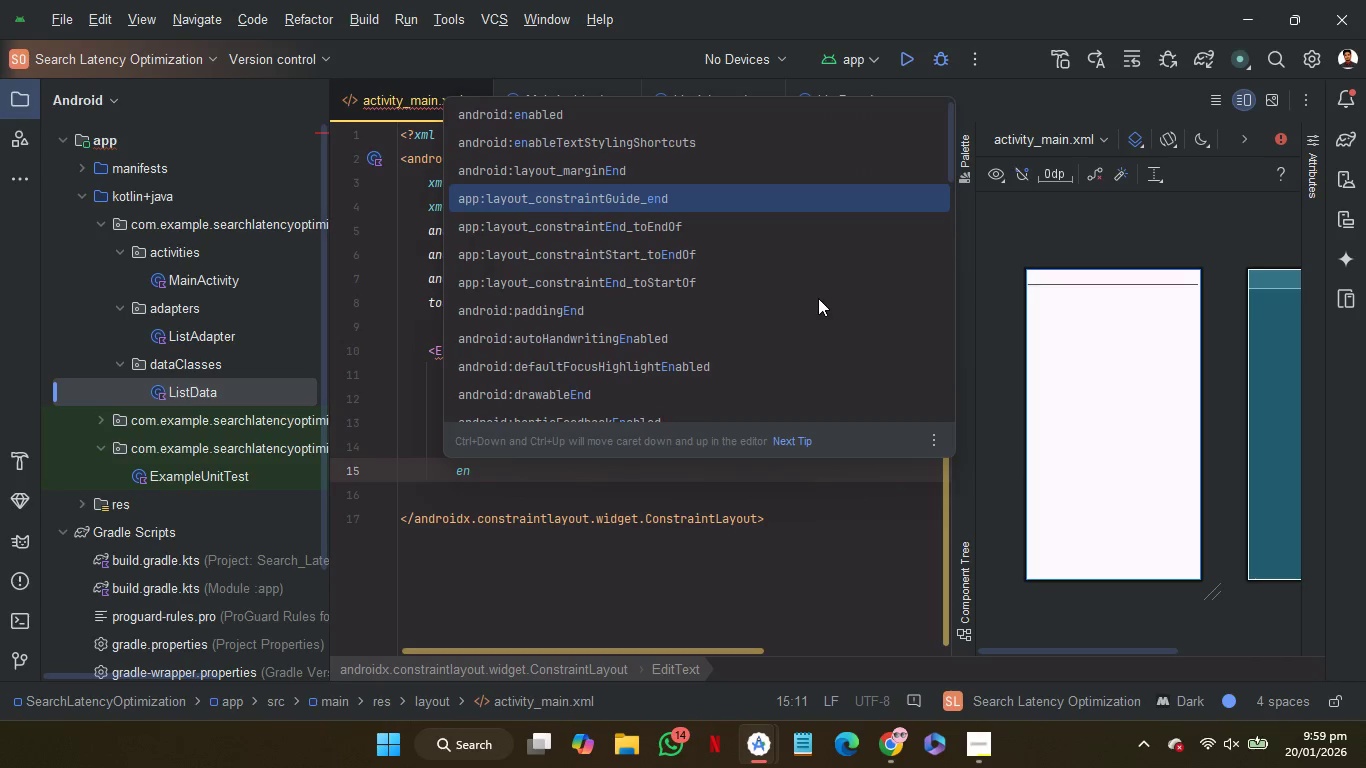 
key(ArrowDown)
 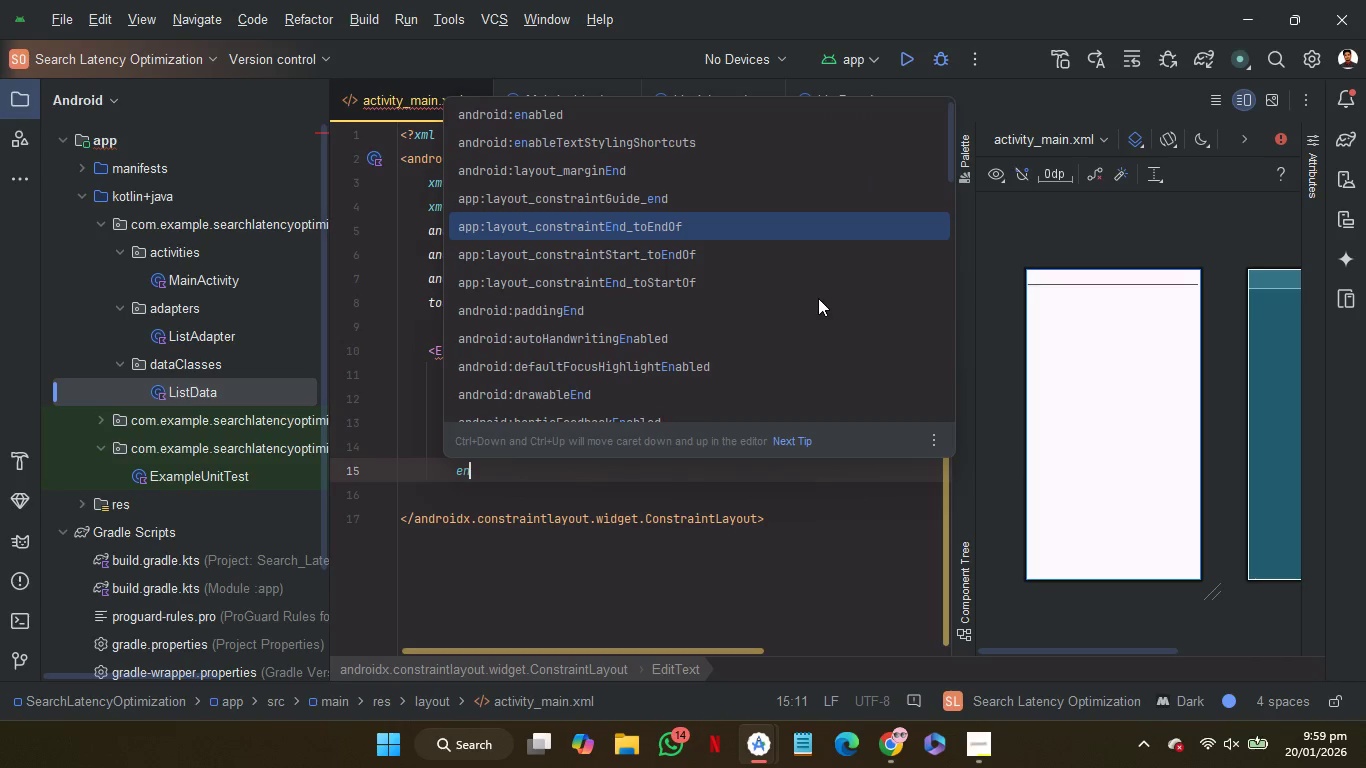 
key(ArrowDown)
 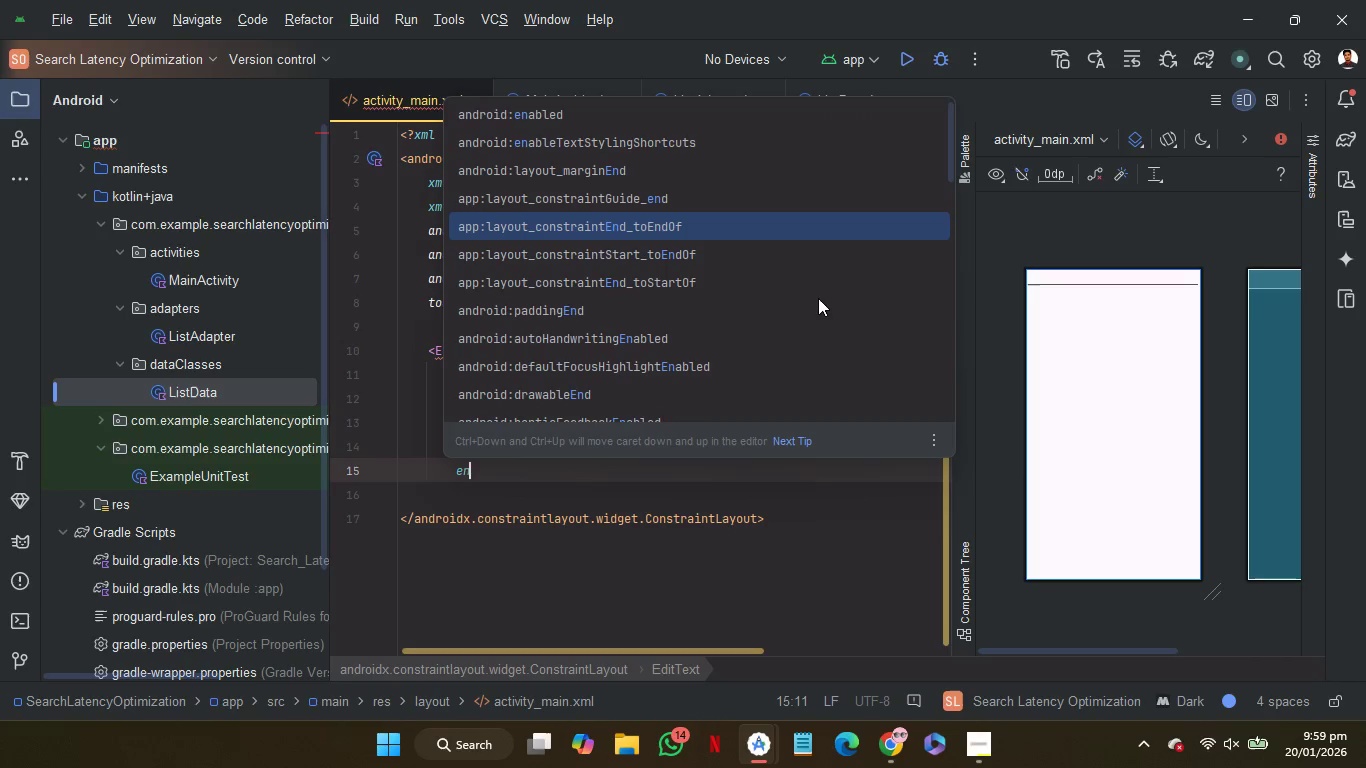 
key(ArrowDown)
 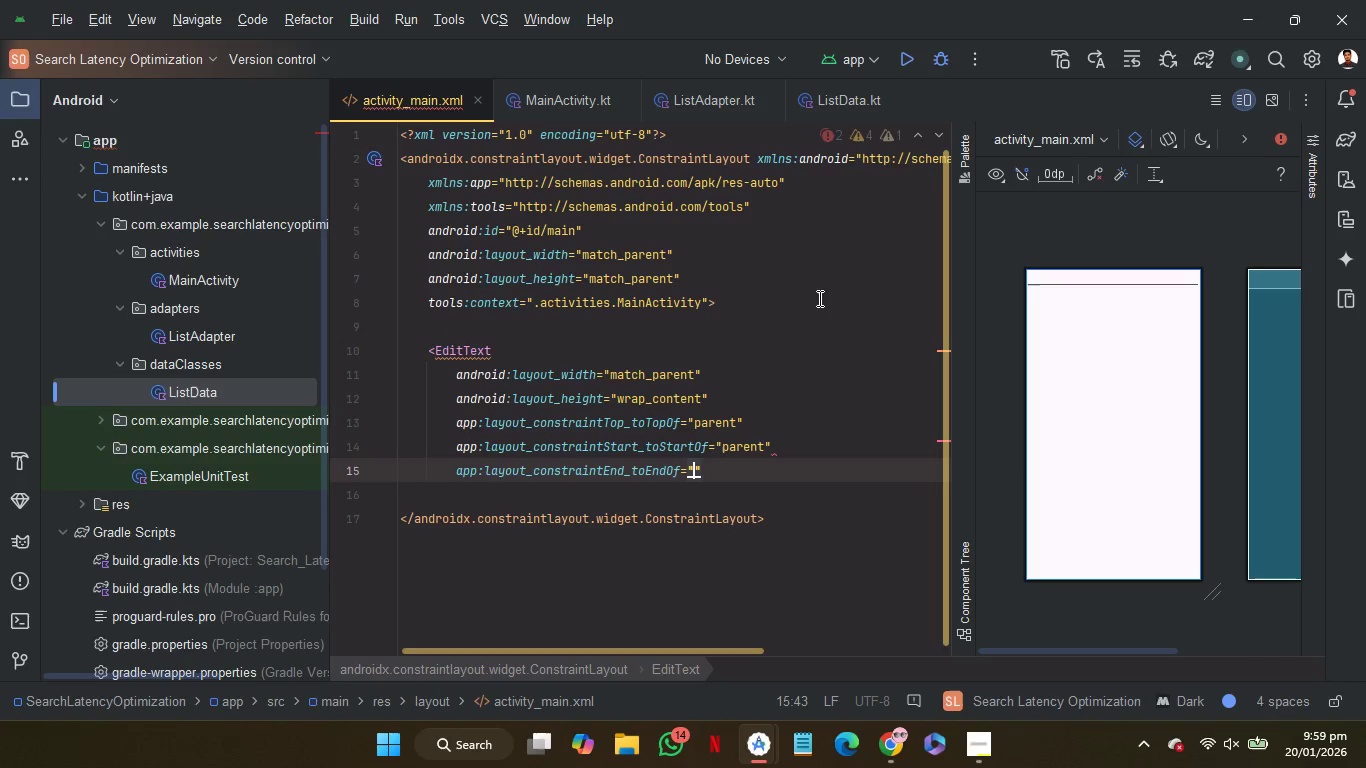 
key(Enter)
 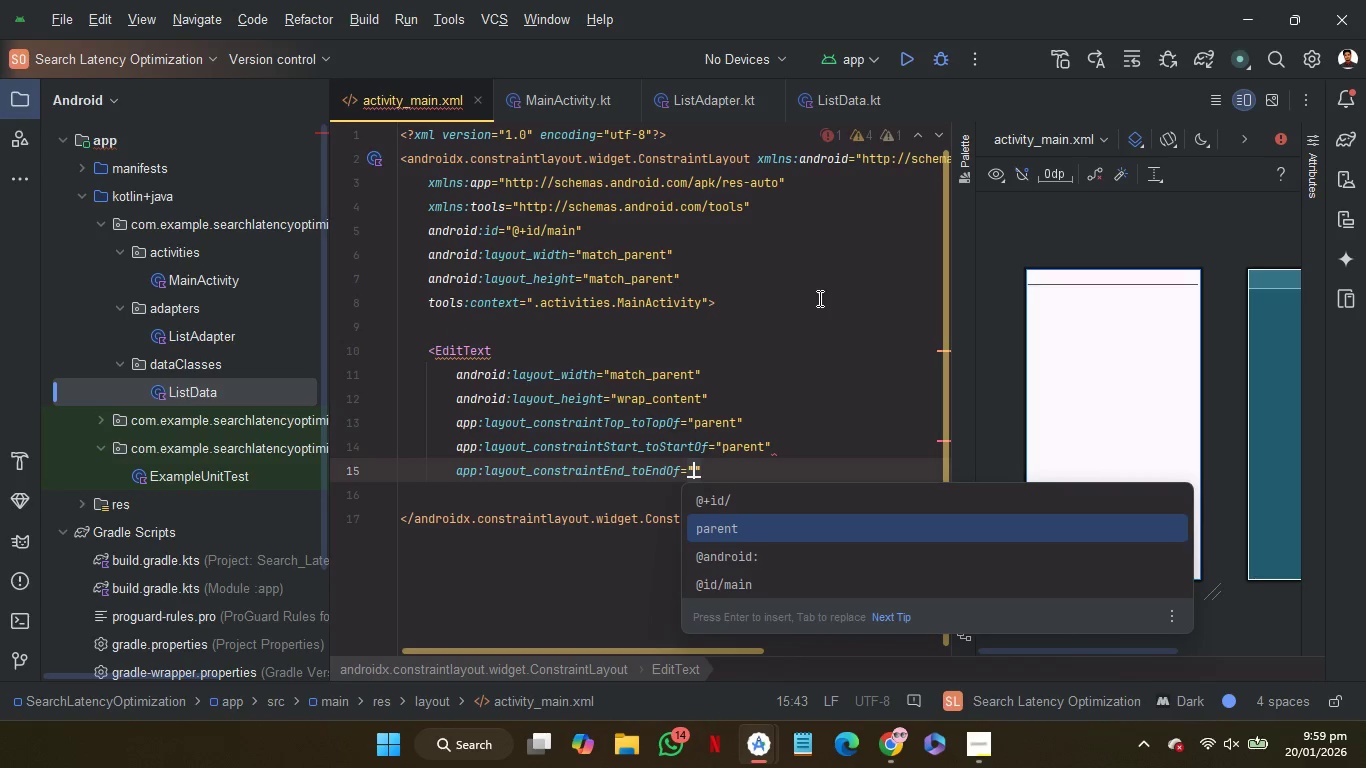 
key(ArrowDown)
 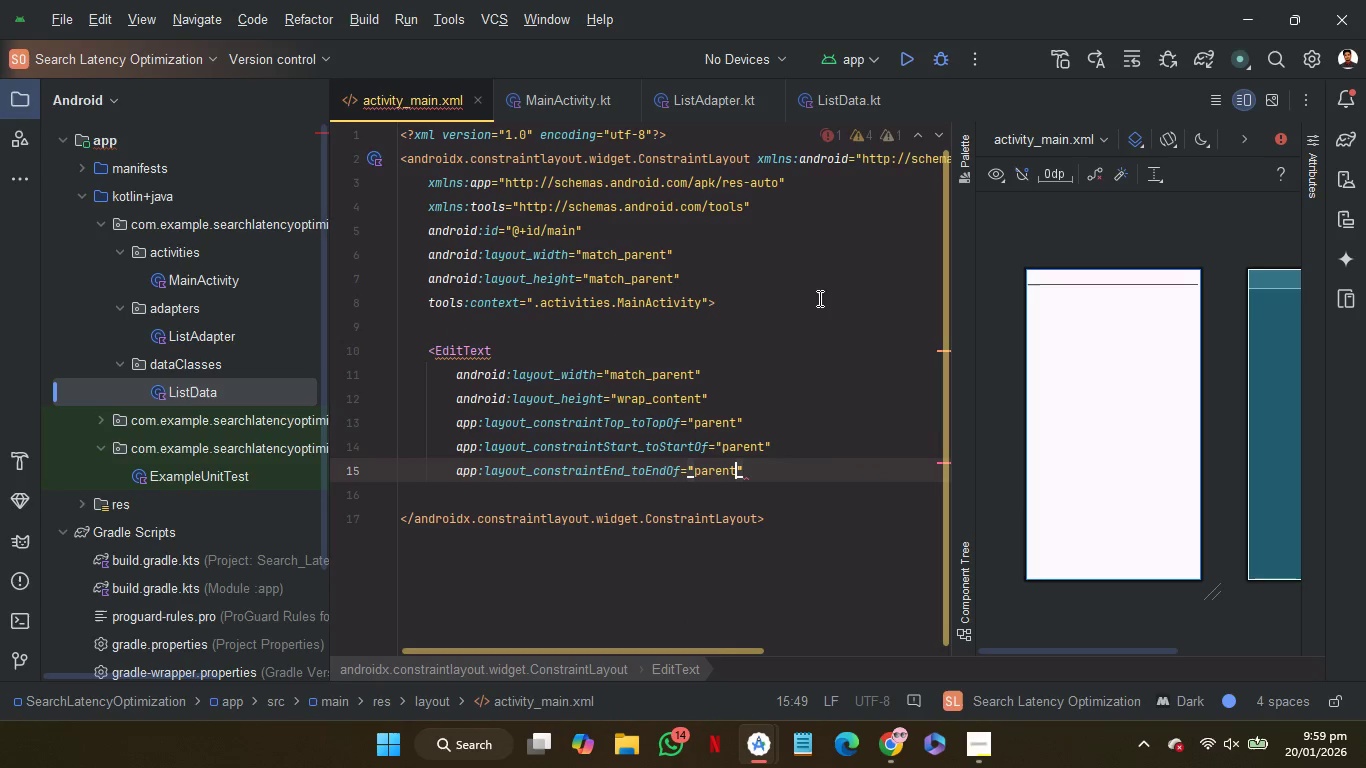 
key(Enter)
 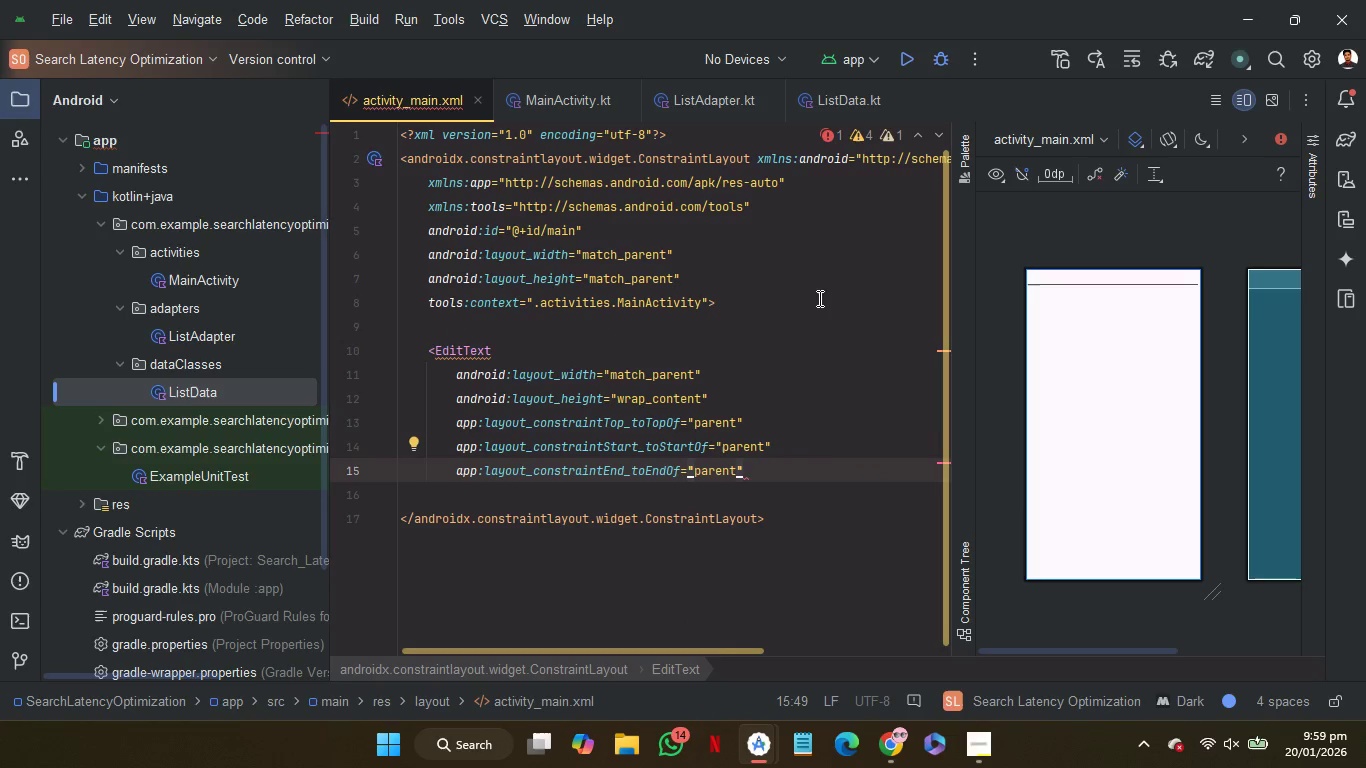 
key(ArrowRight)
 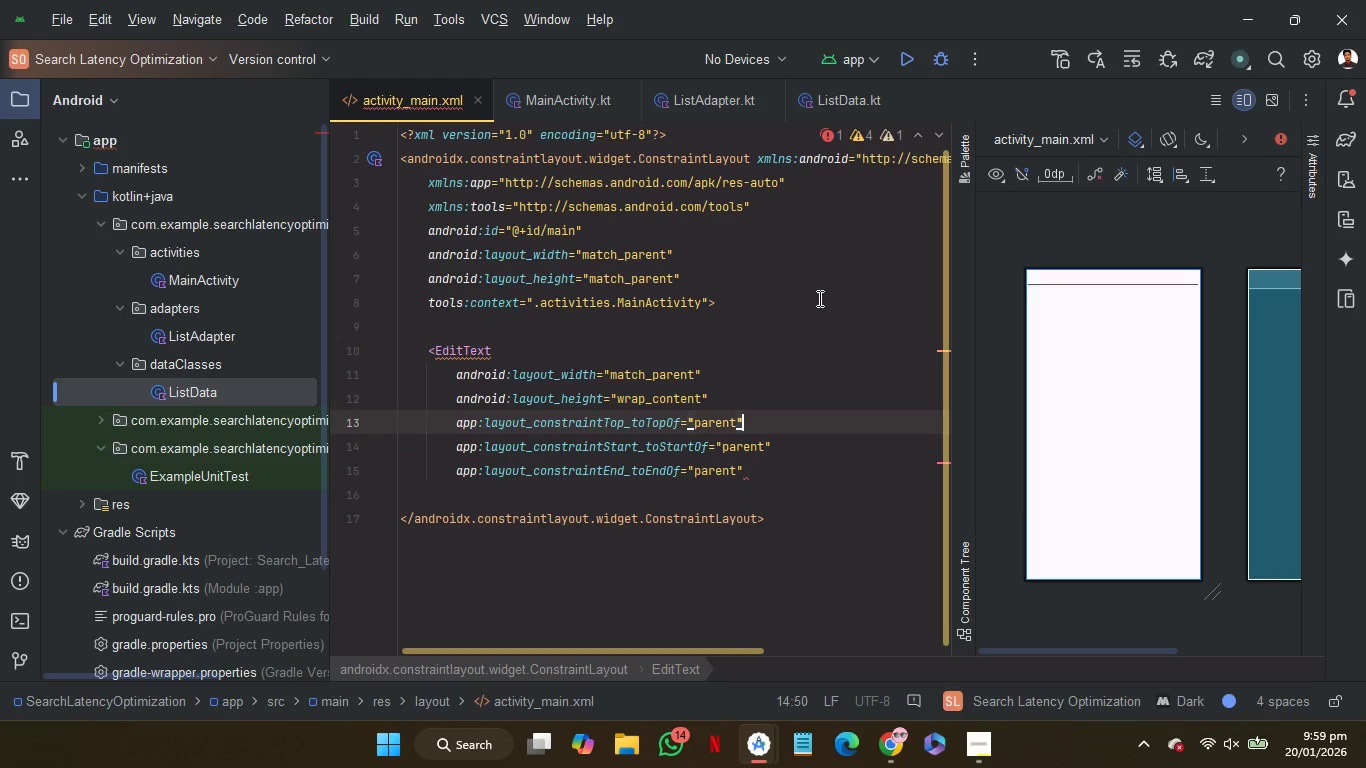 
key(ArrowUp)
 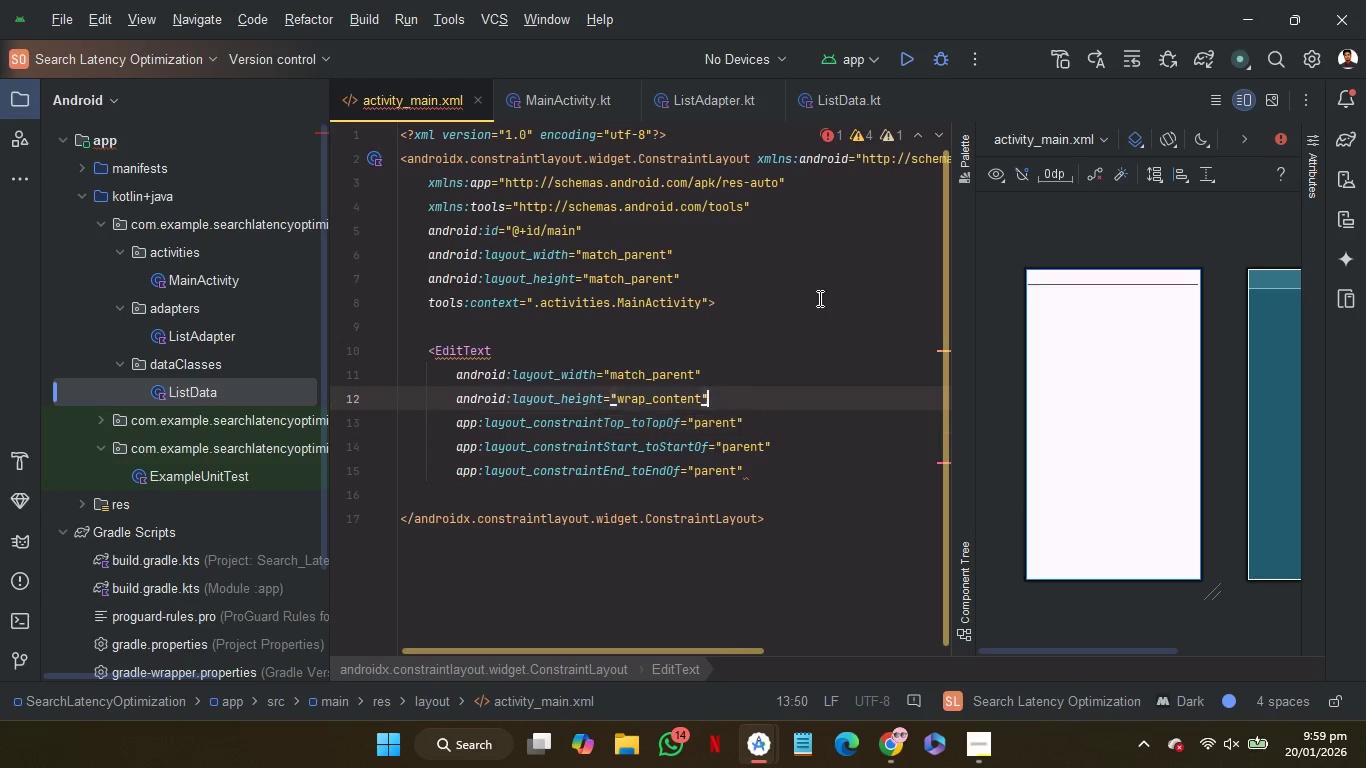 
key(ArrowUp)
 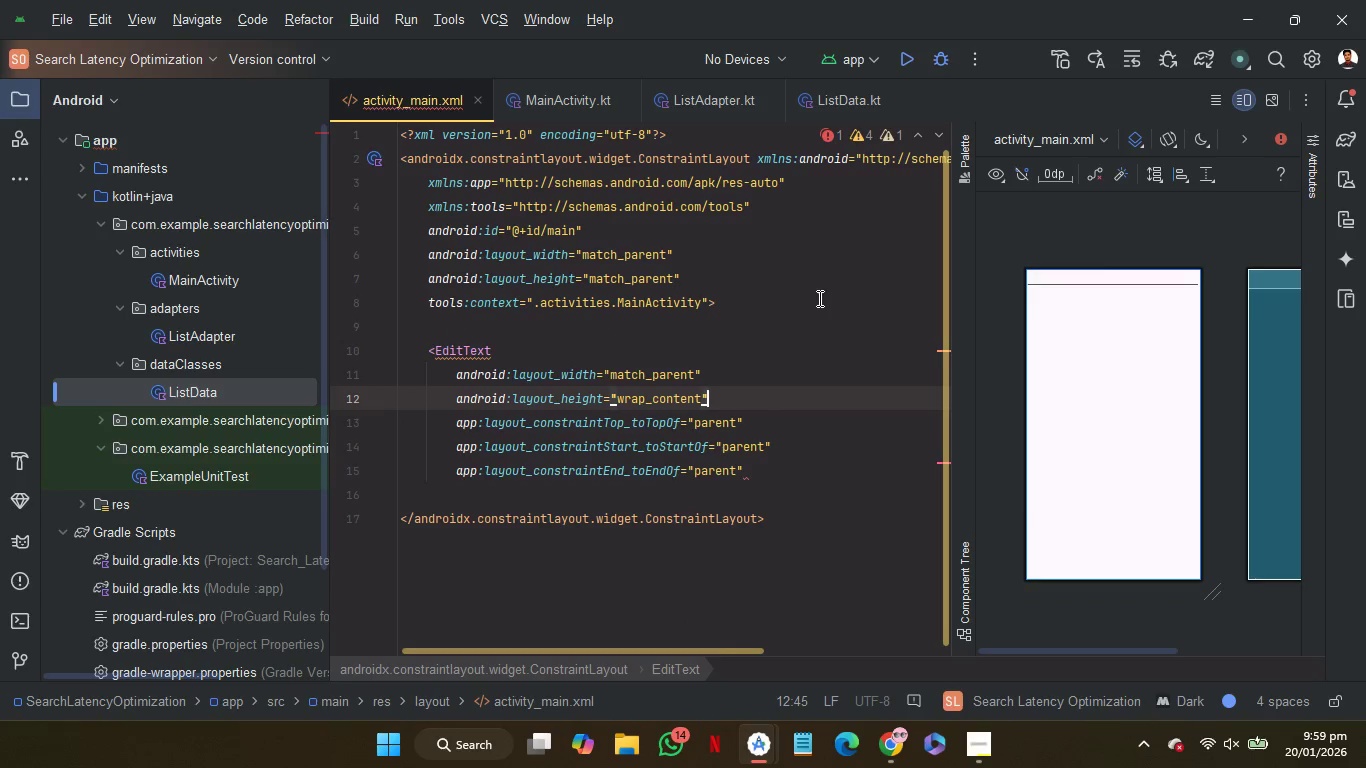 
key(ArrowUp)
 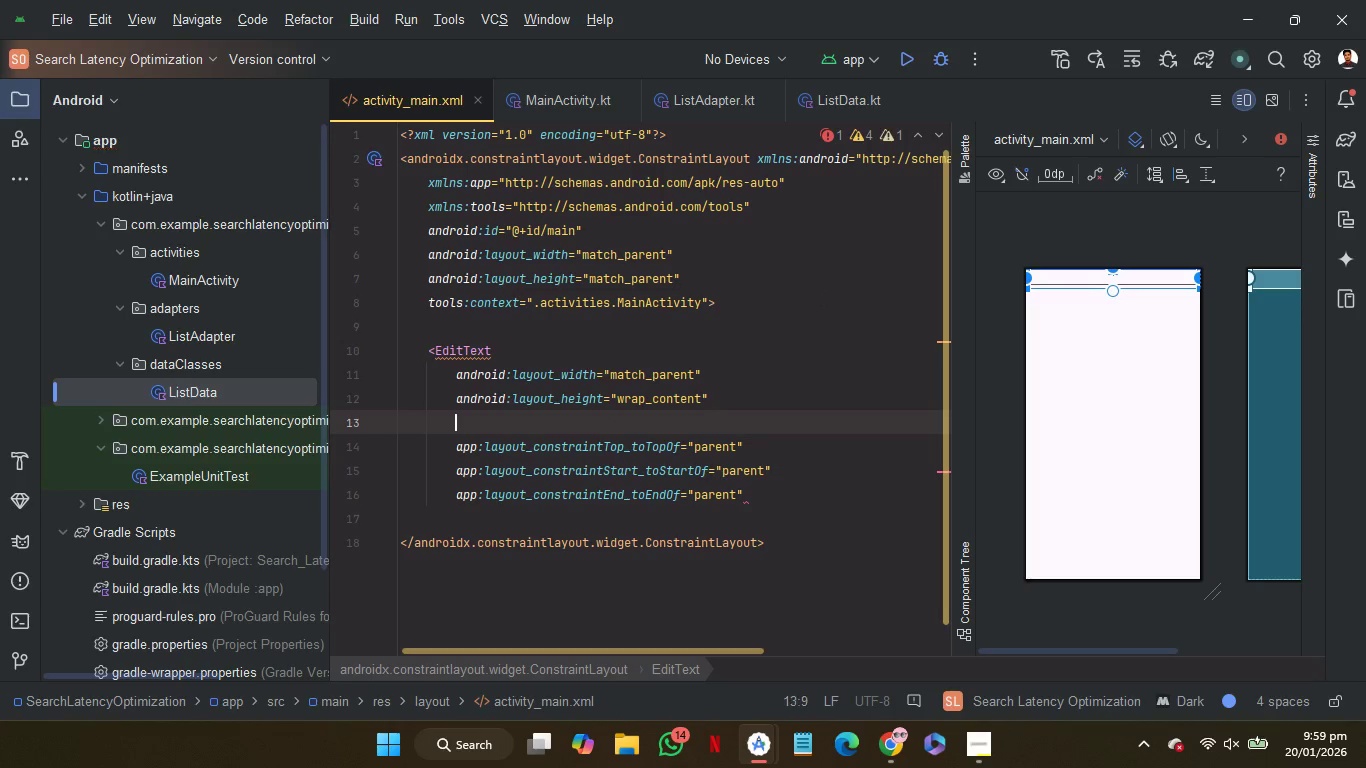 
key(Enter)
 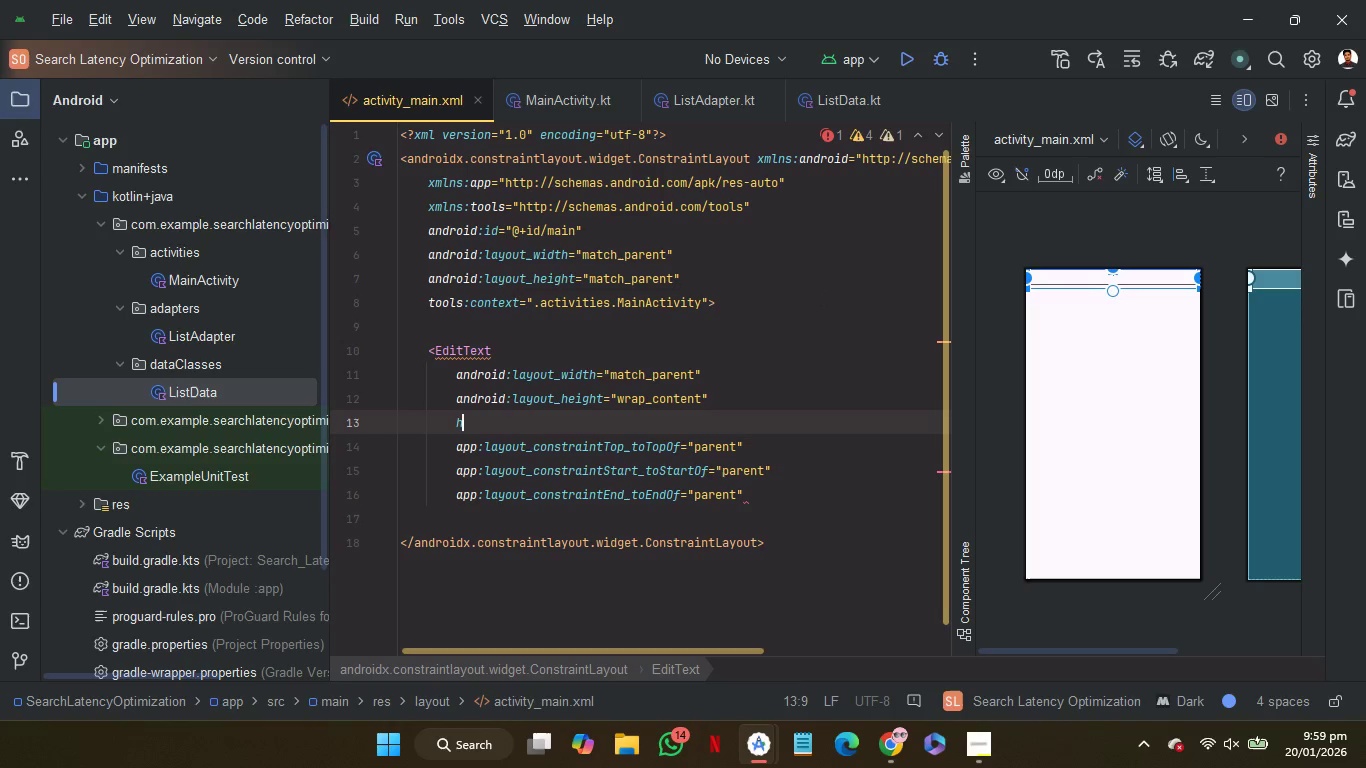 
type(hi)
 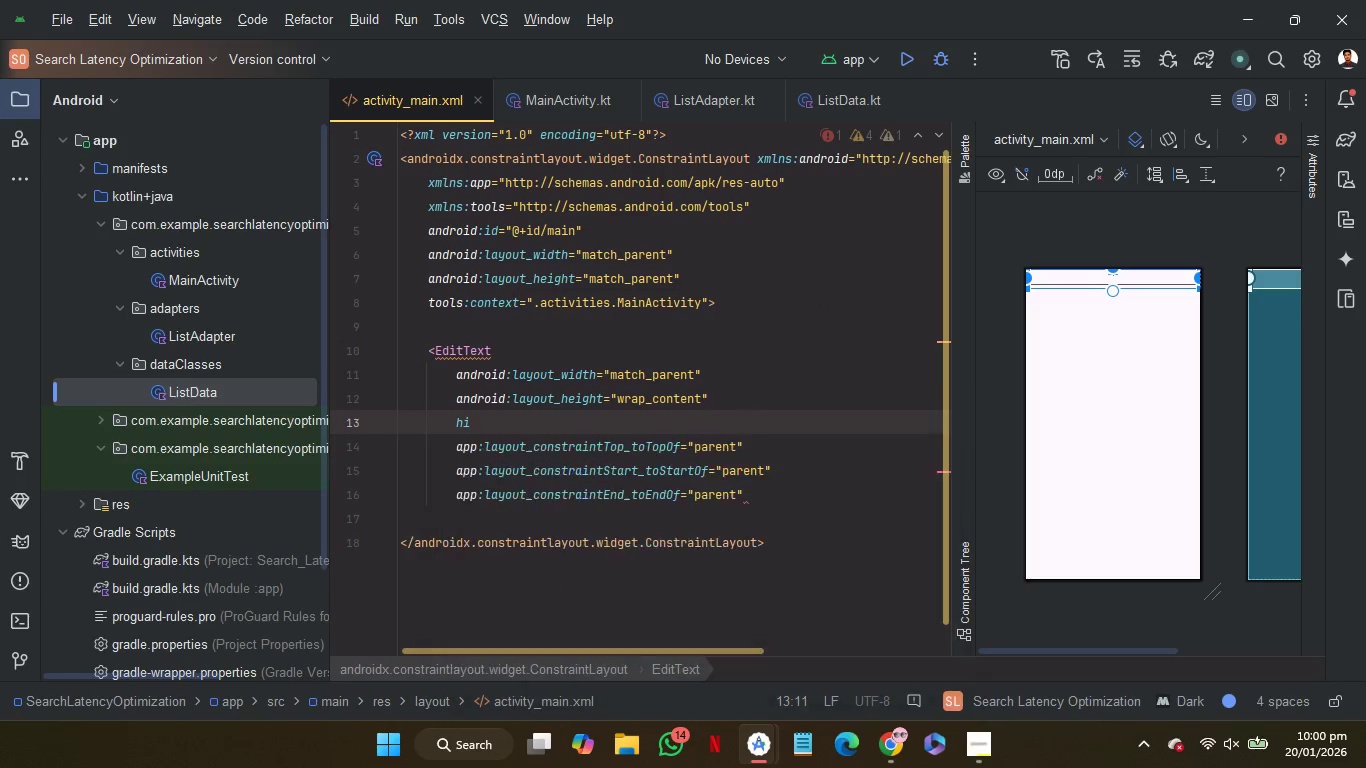 
key(Enter)
 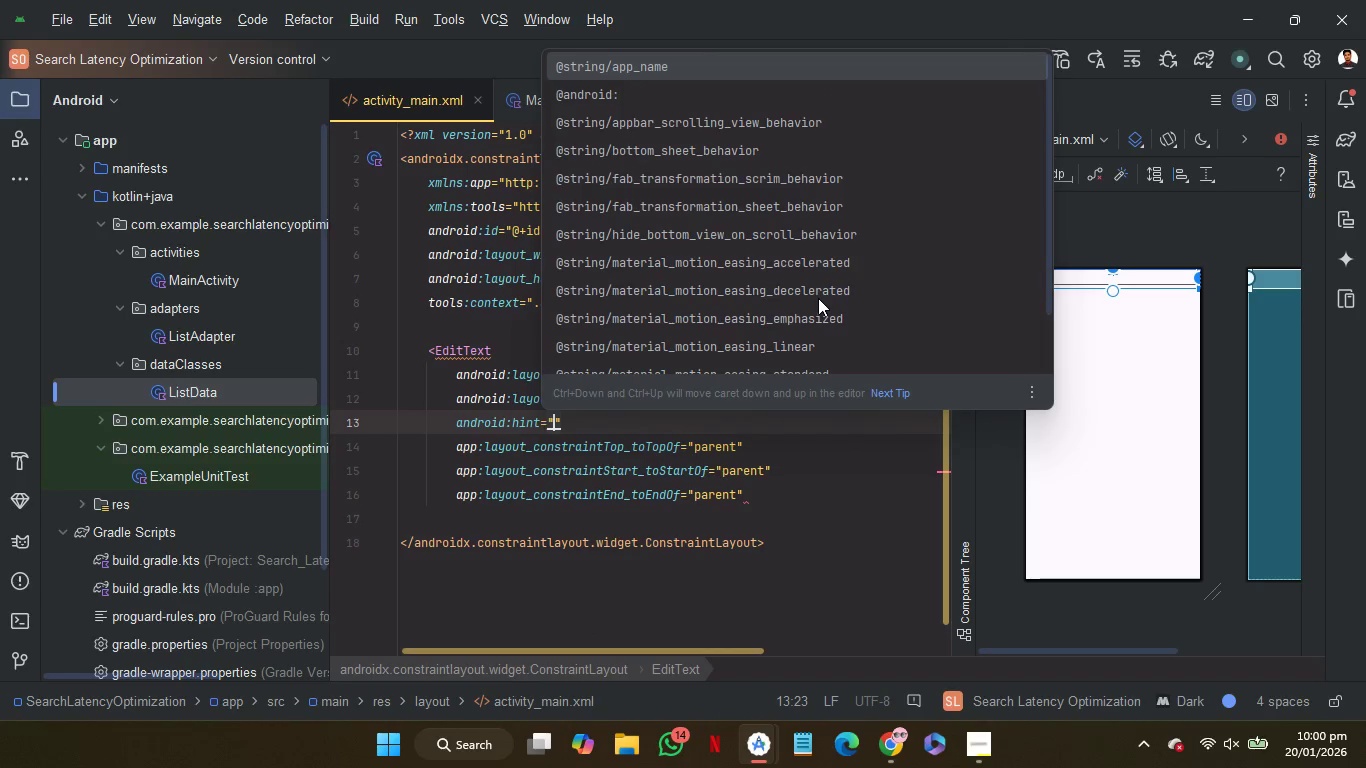 
key(Shift+Quote)
 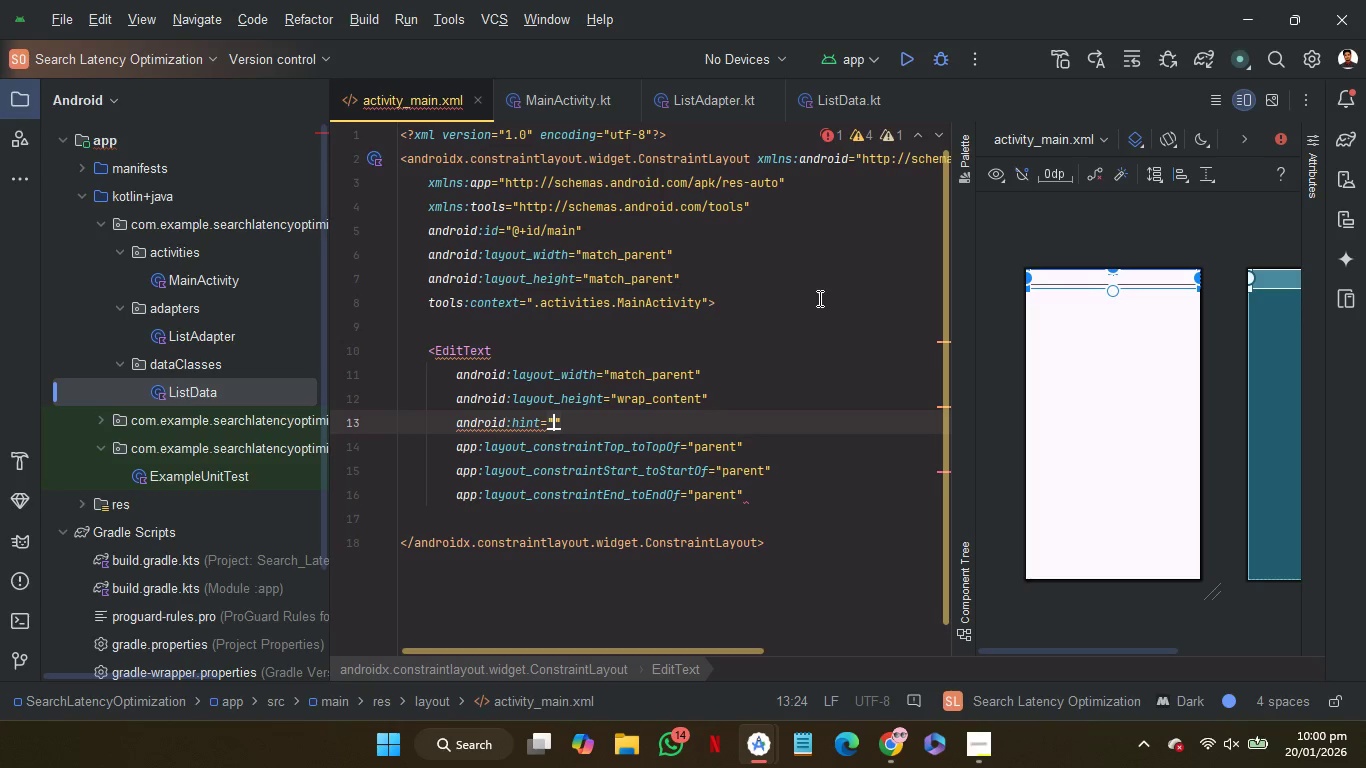 
key(ArrowLeft)
 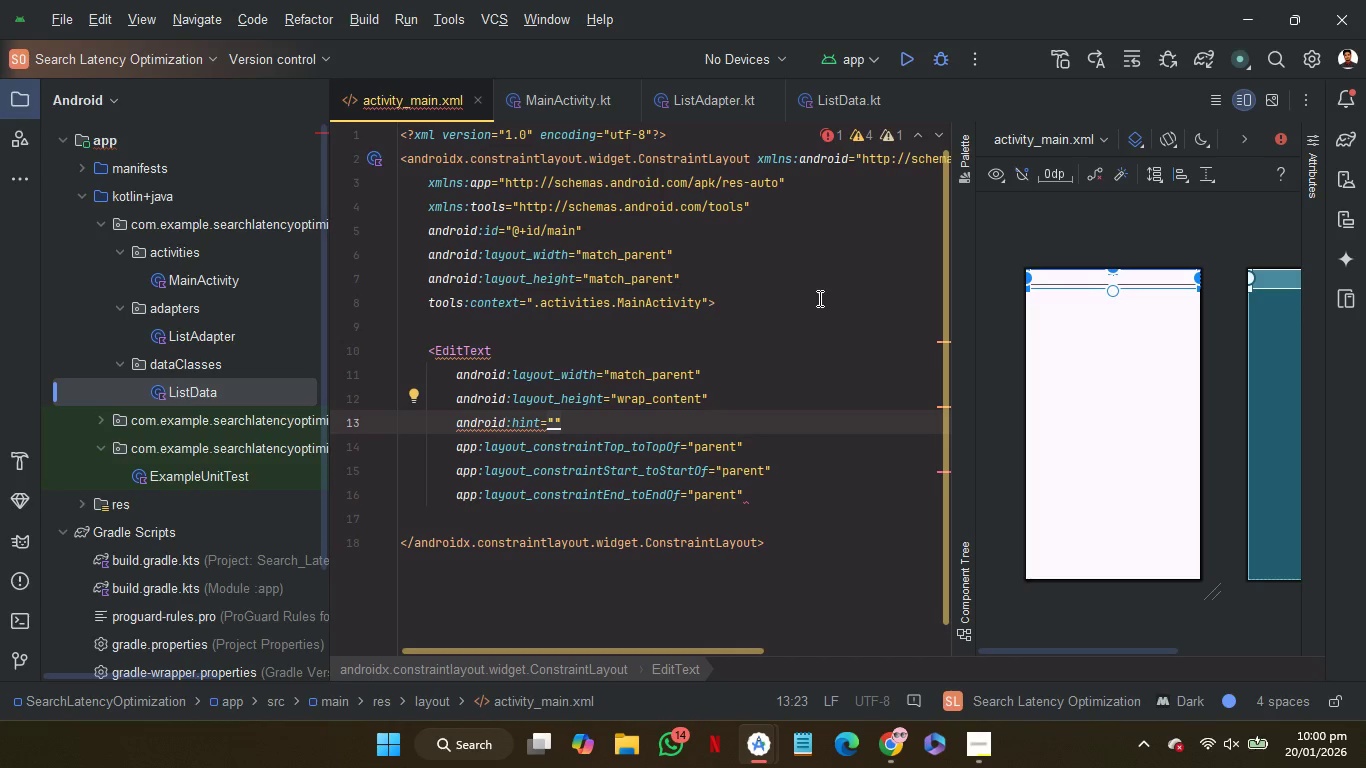 
type(SEARCH HERE)
 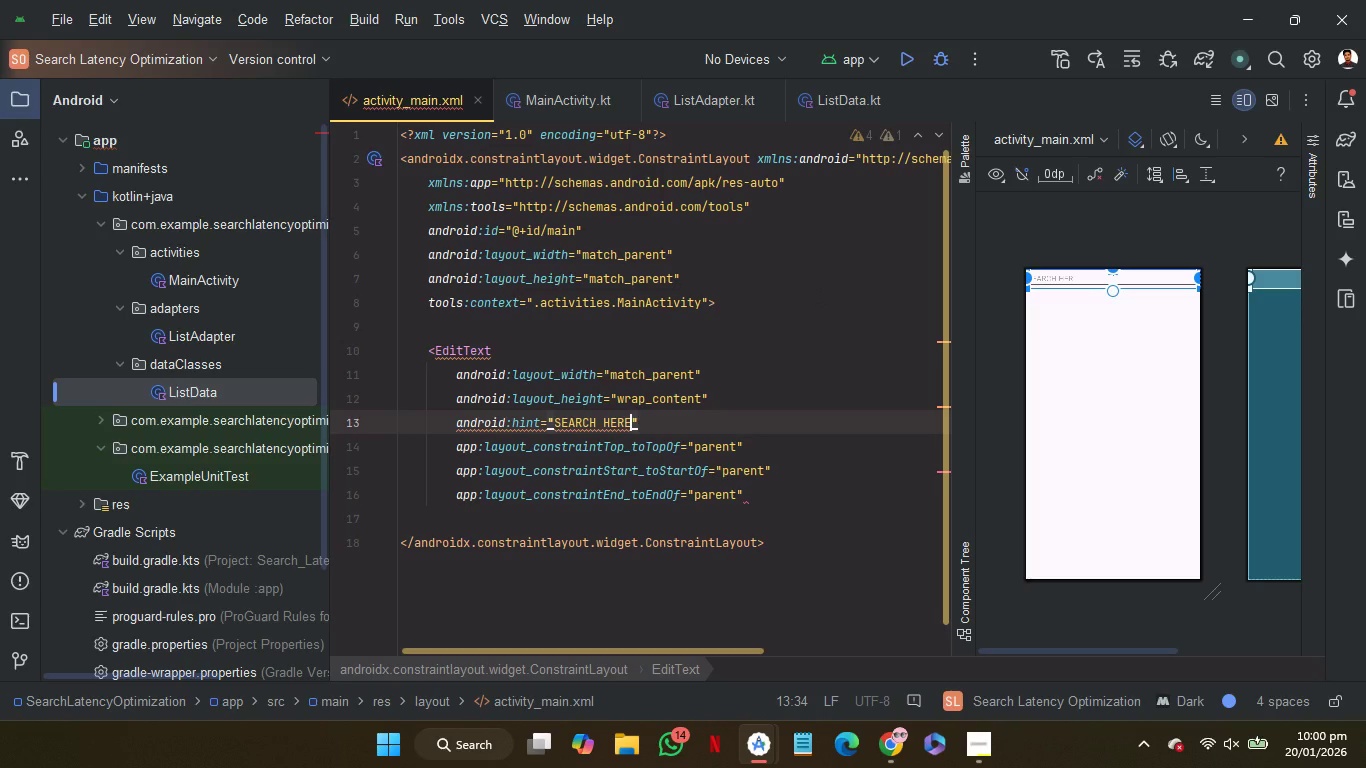 
left_click([774, 494])
 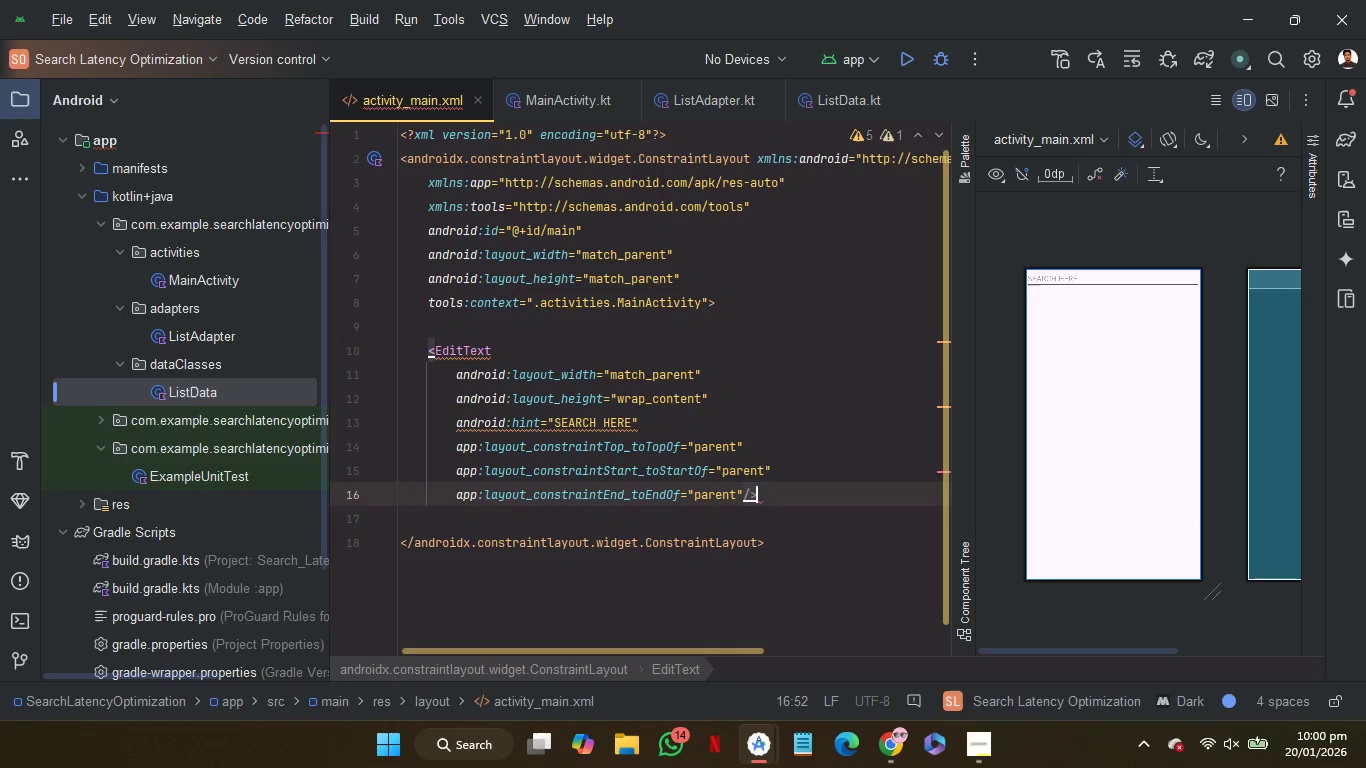 
key(Slash)
 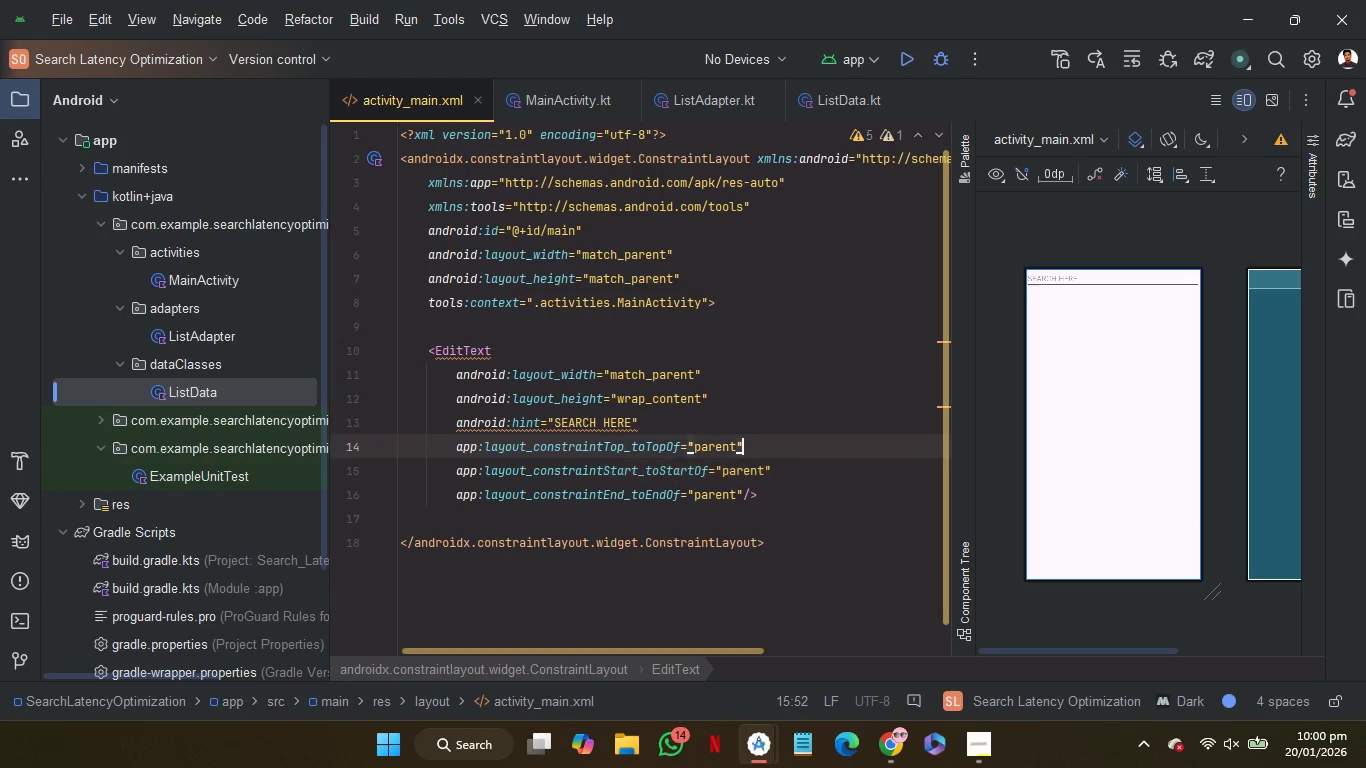 
key(ArrowUp)
 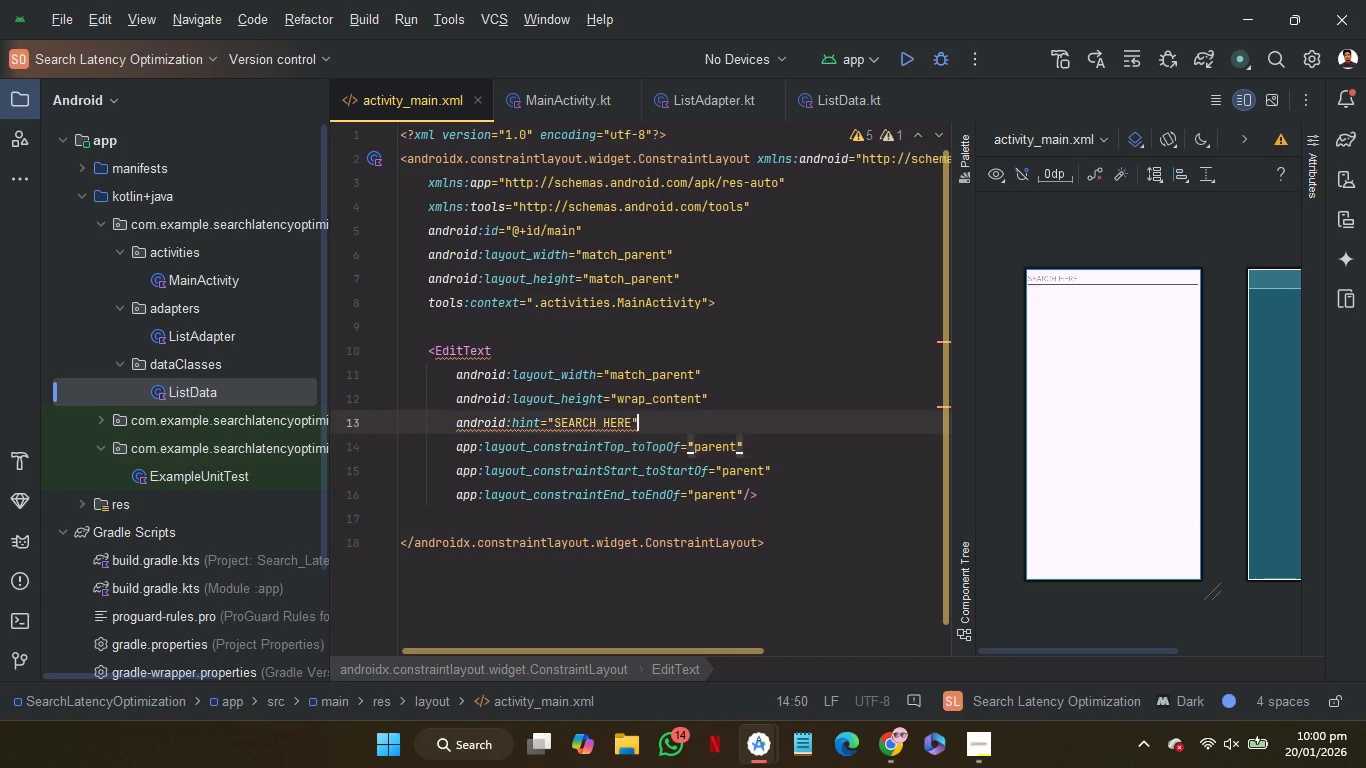 
key(ArrowUp)
 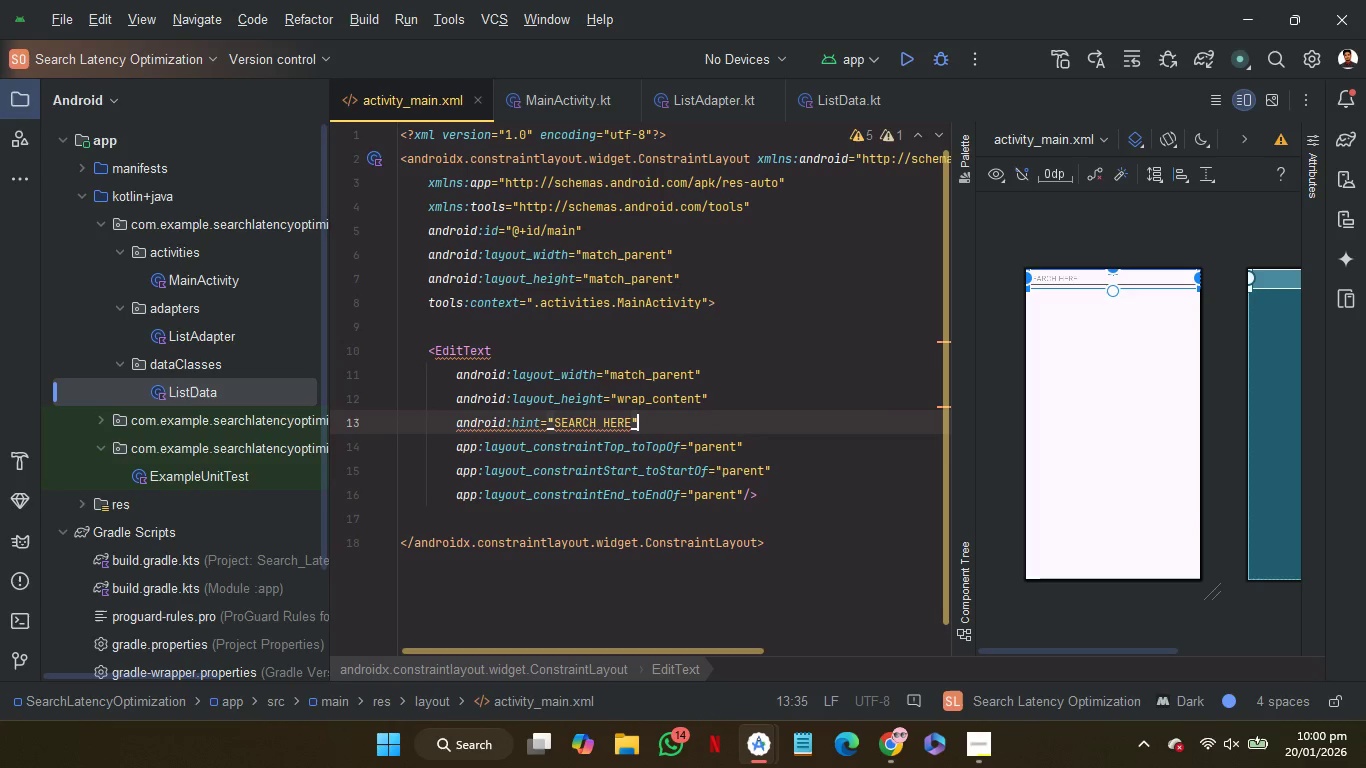 
key(ArrowUp)
 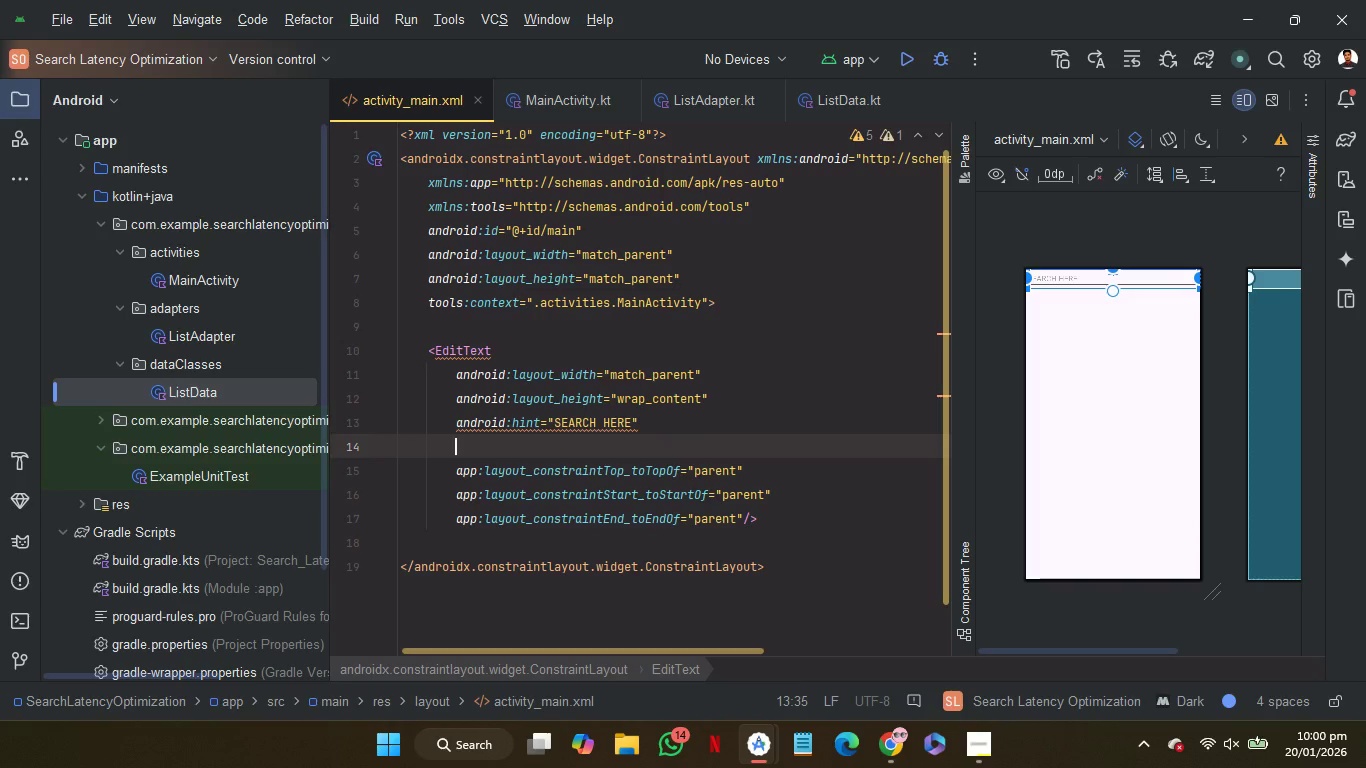 
key(Enter)
 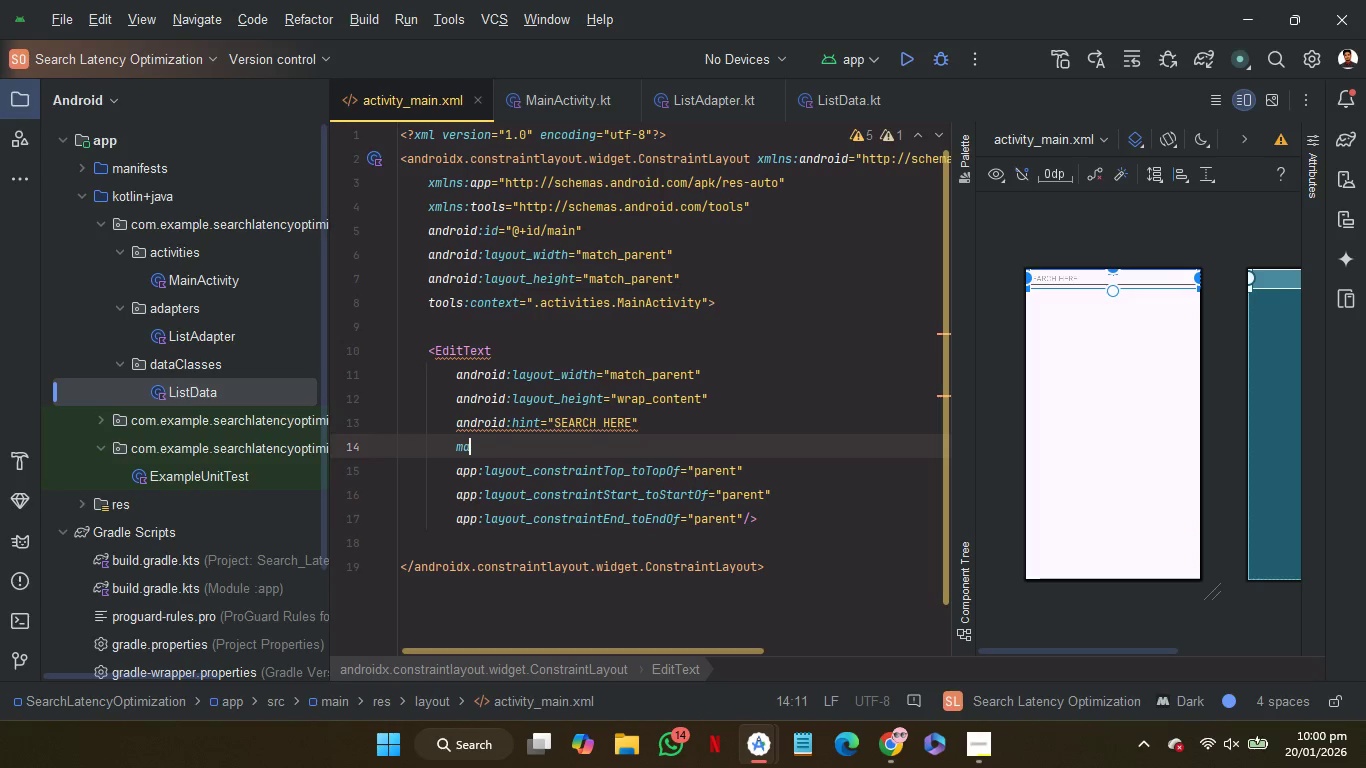 
type(ma)
 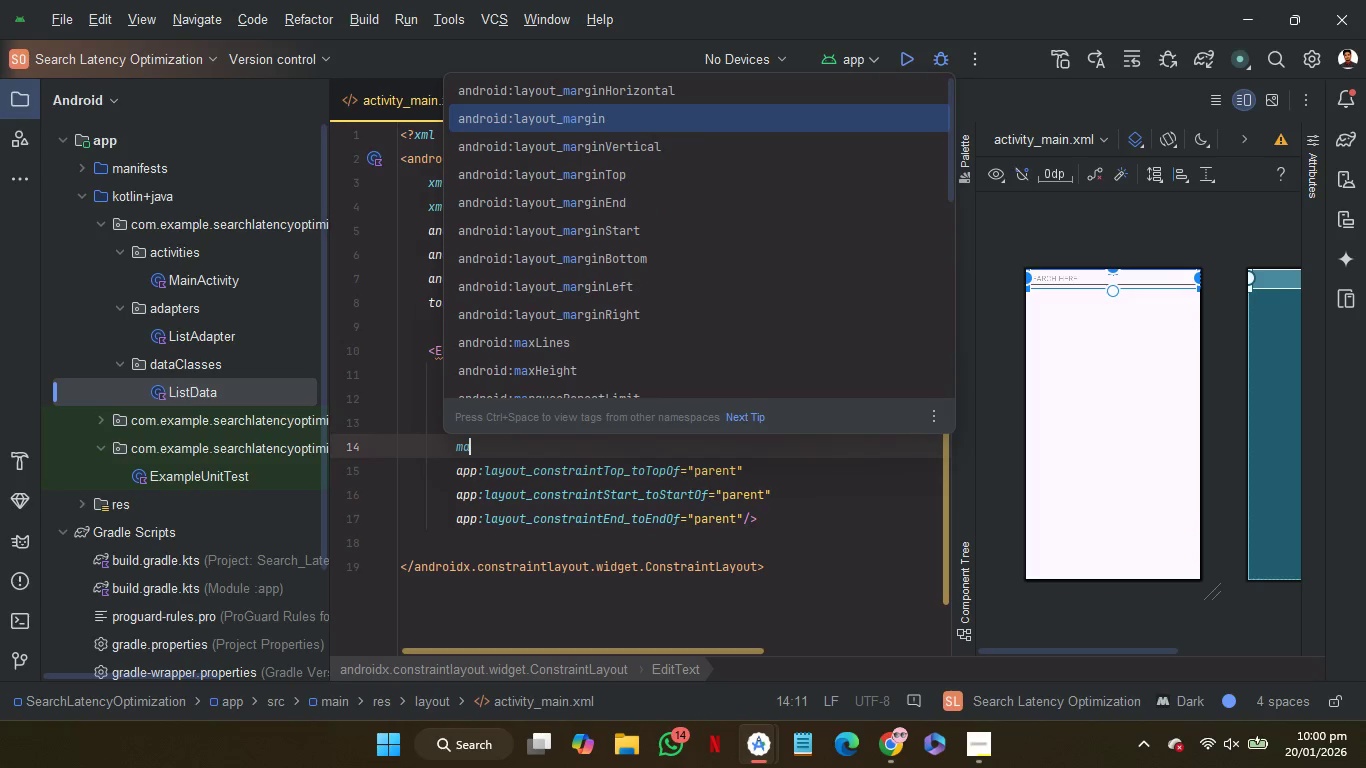 
key(ArrowDown)
 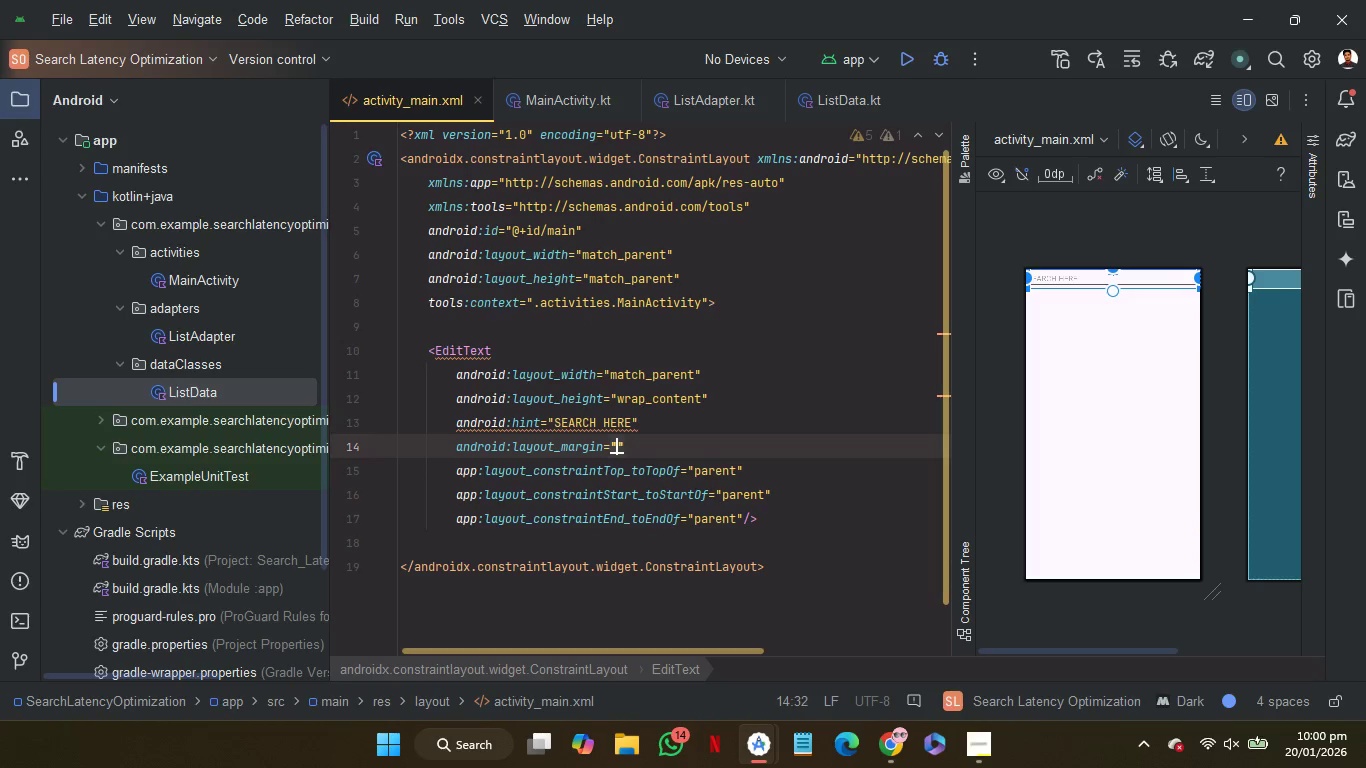 
key(Enter)
 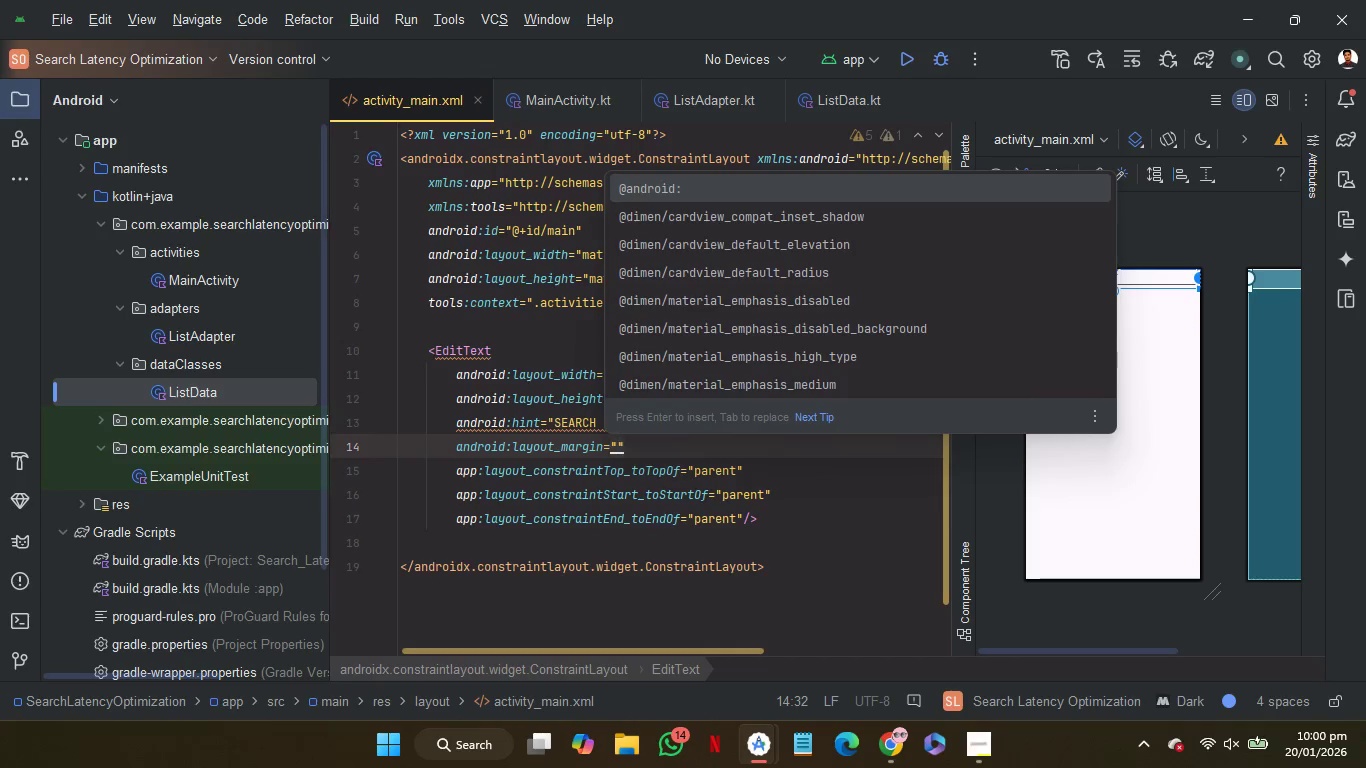 
type(16)
 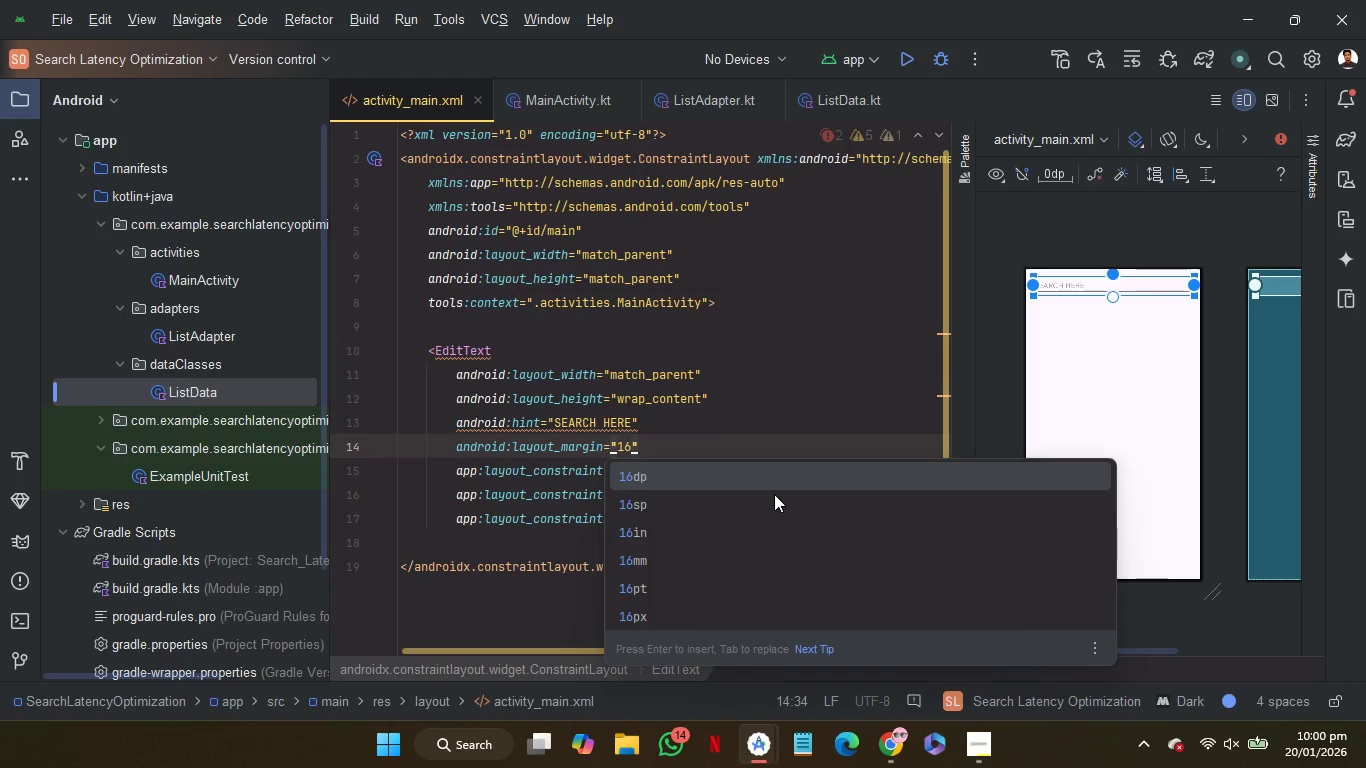 
key(Enter)
 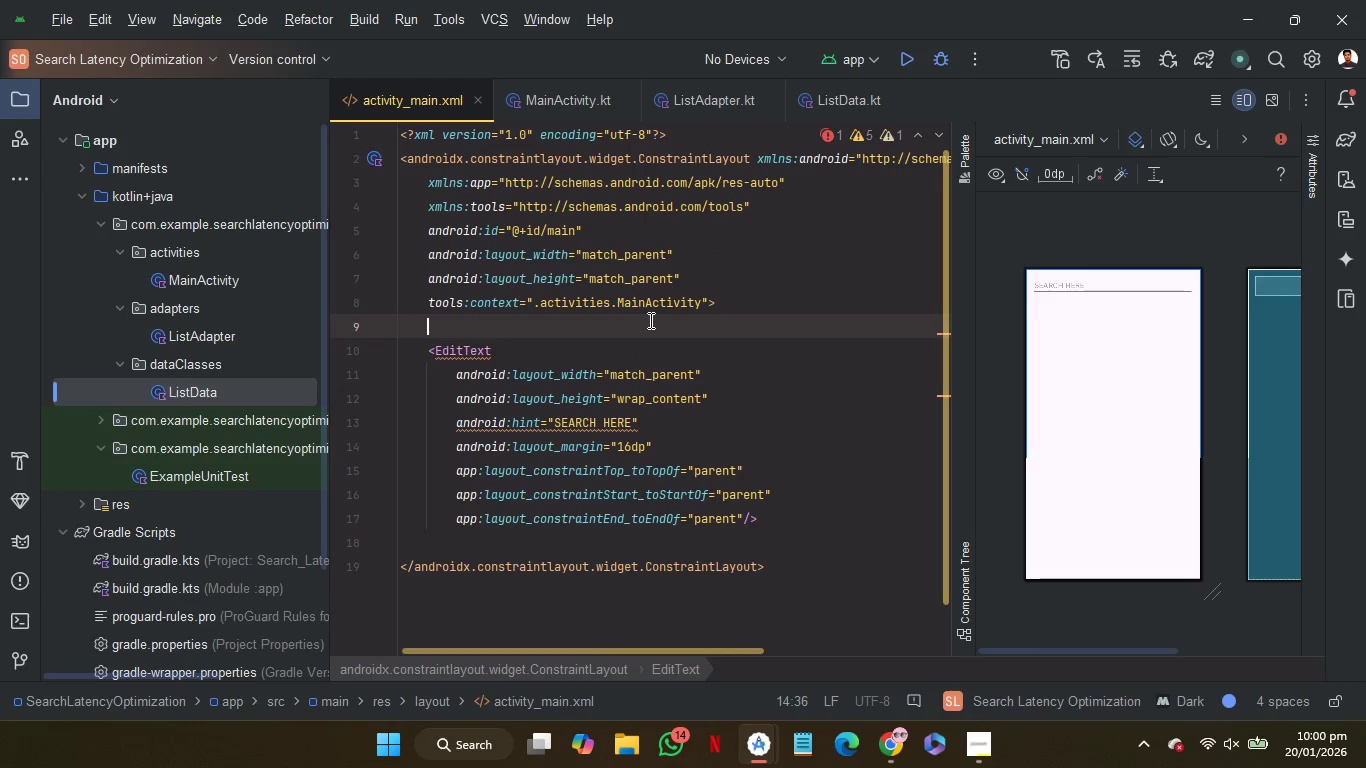 
left_click([649, 320])
 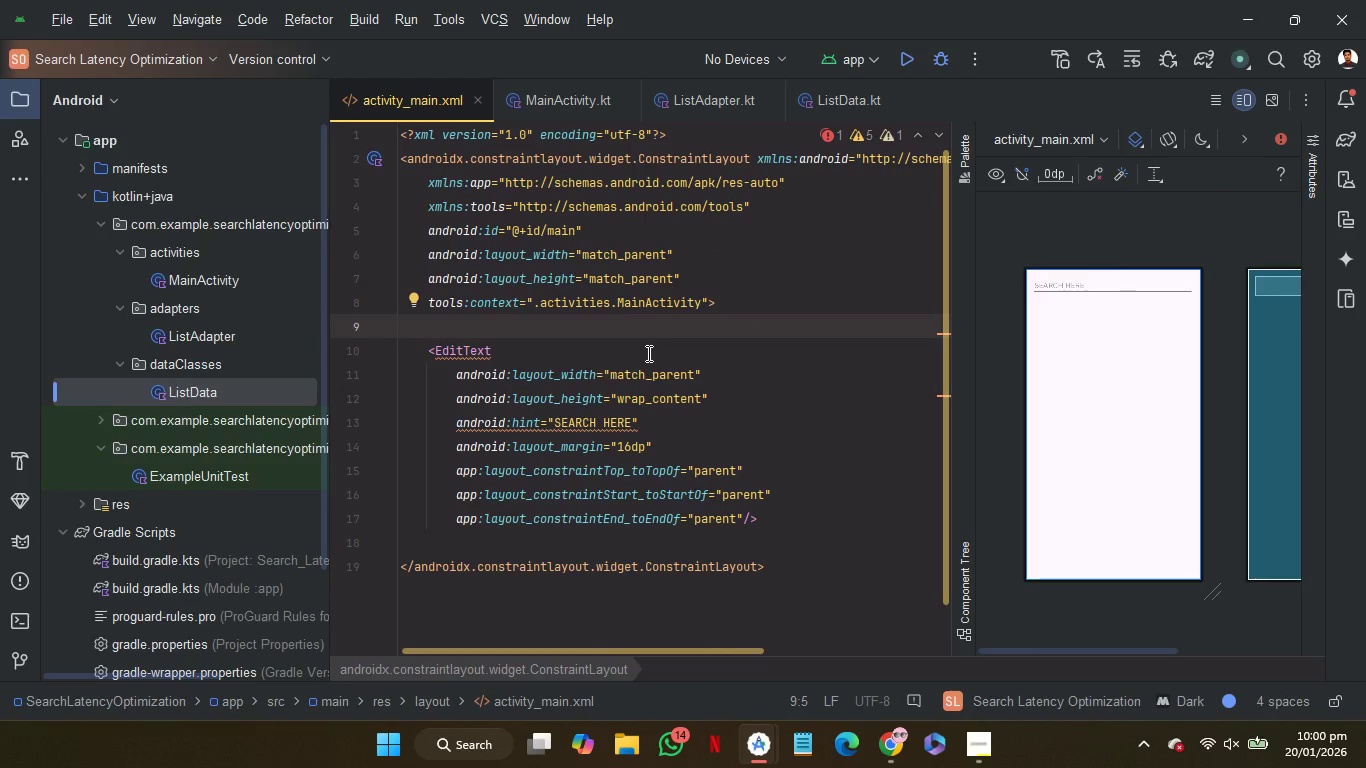 
left_click([647, 353])
 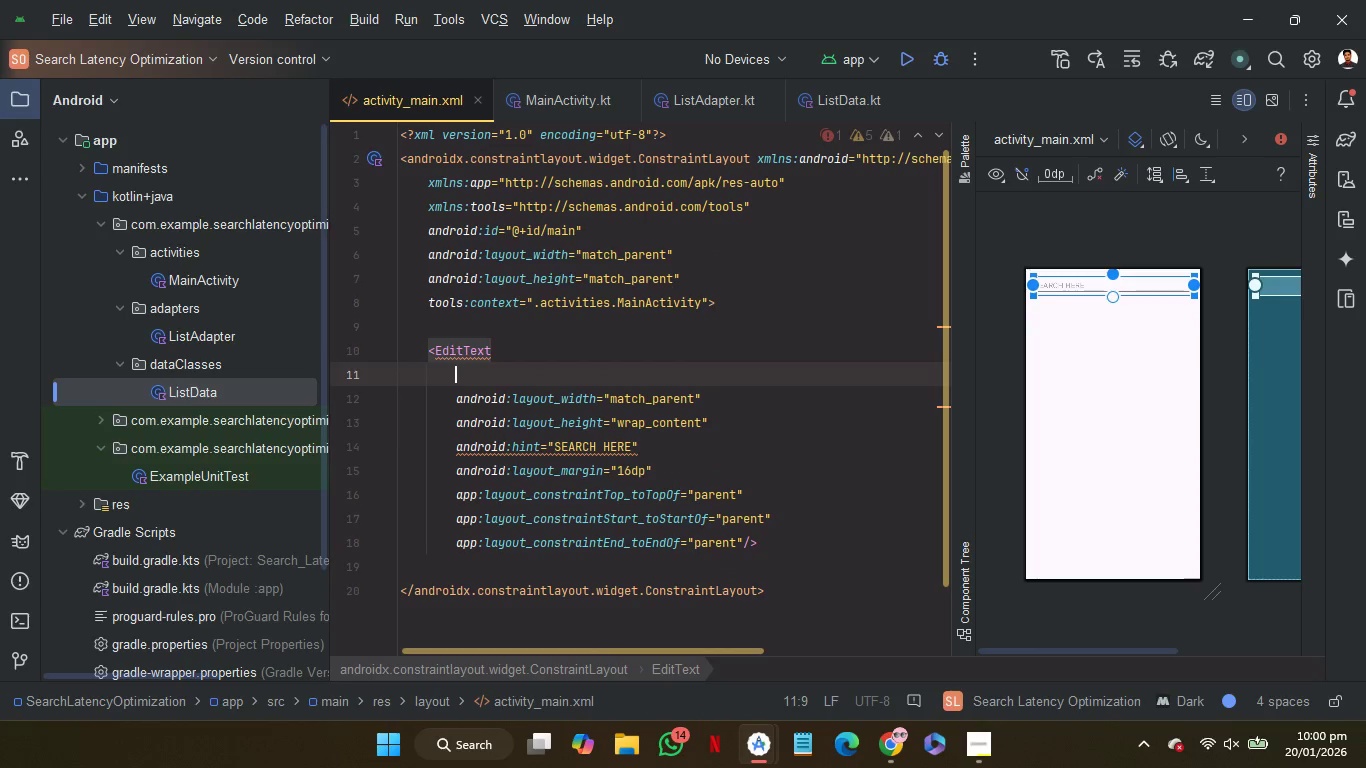 
key(Enter)
 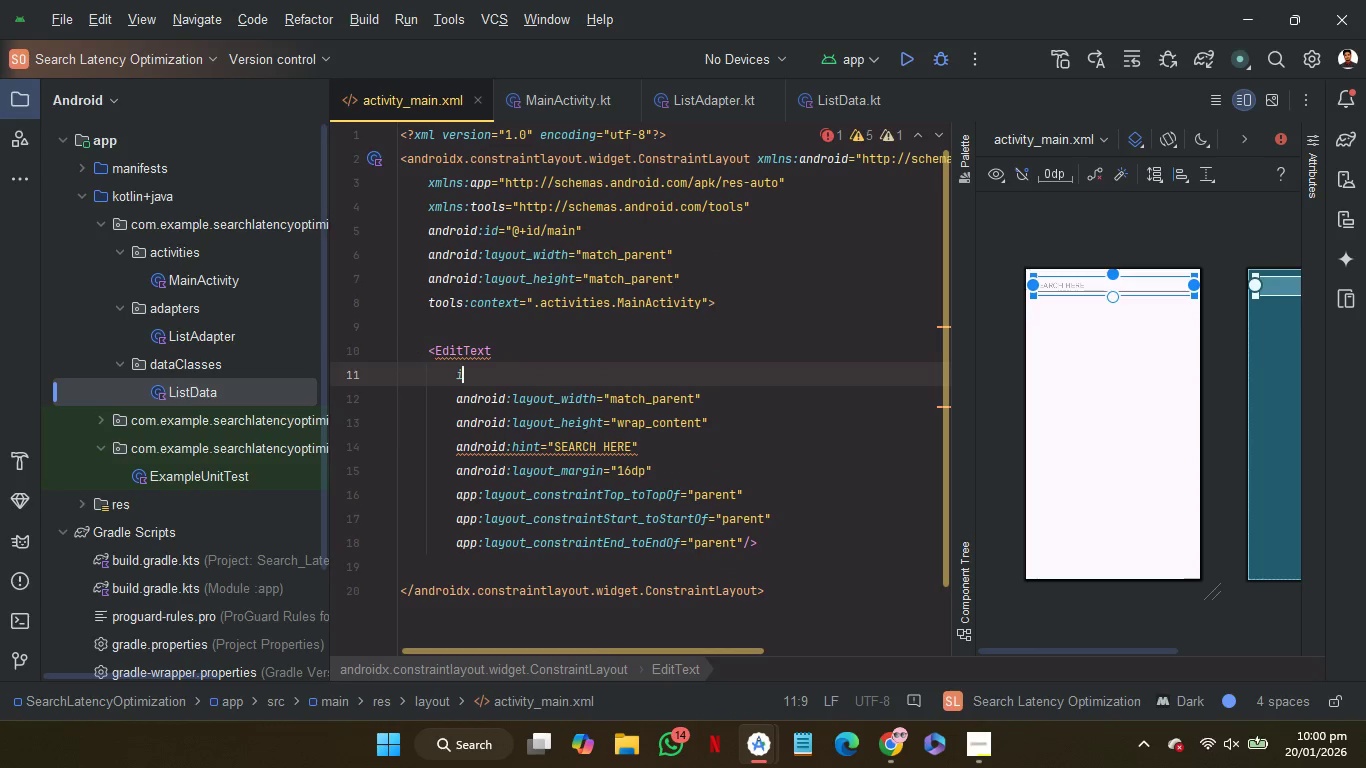 
type(id)
 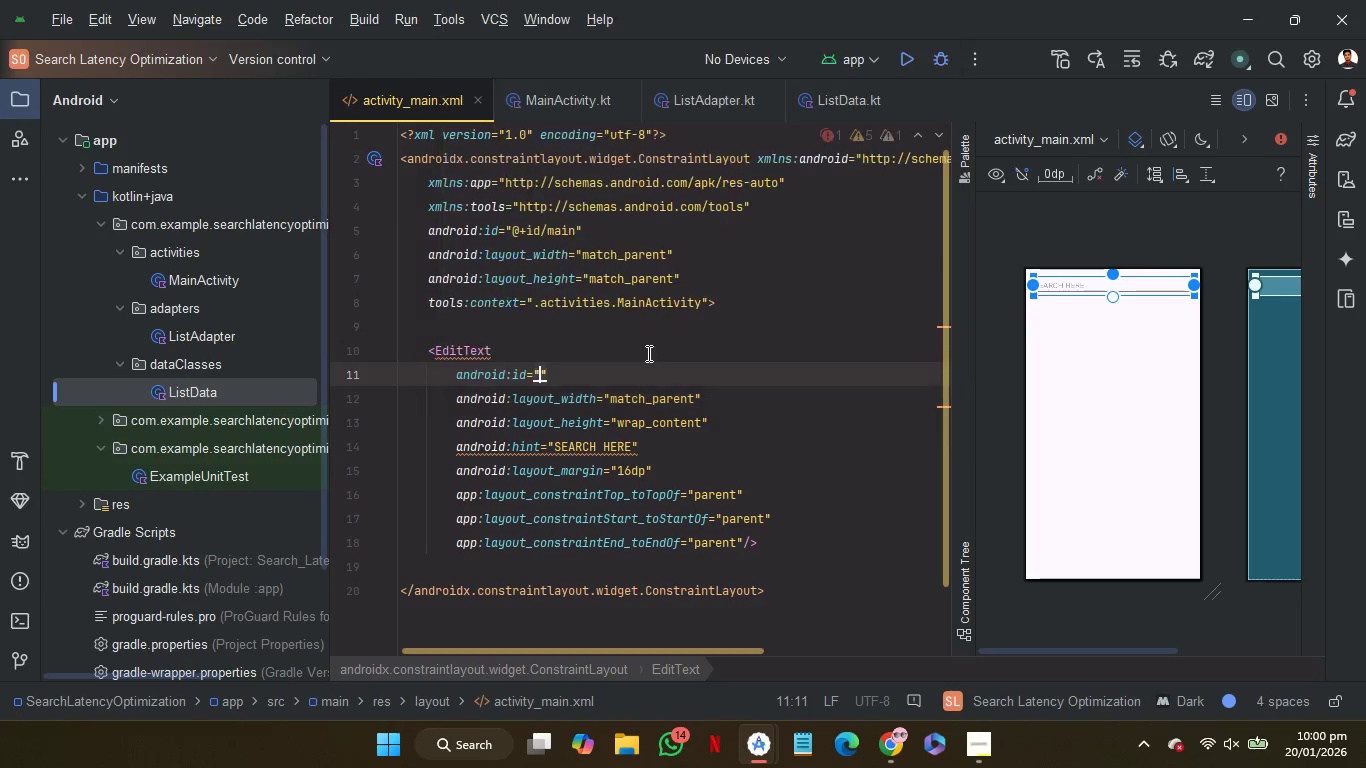 
key(Enter)
 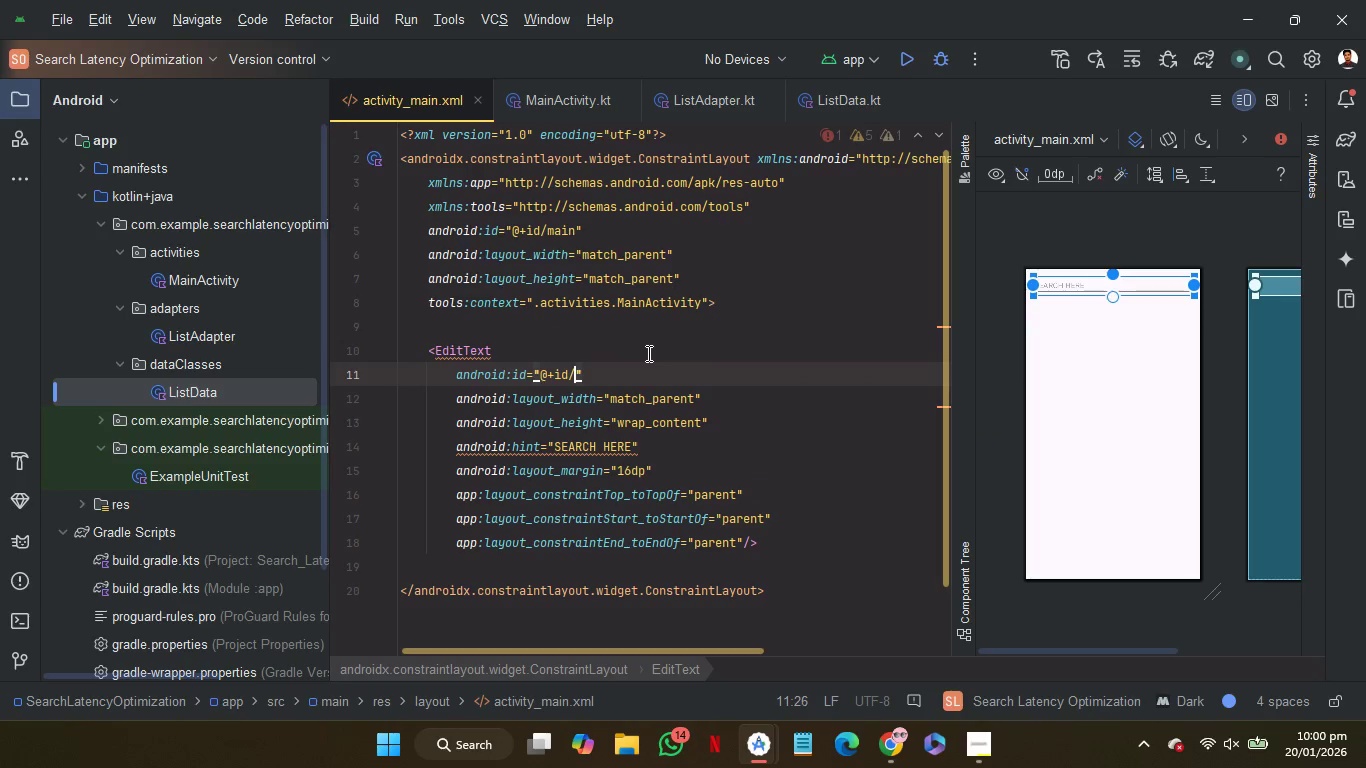 
key(Enter)
 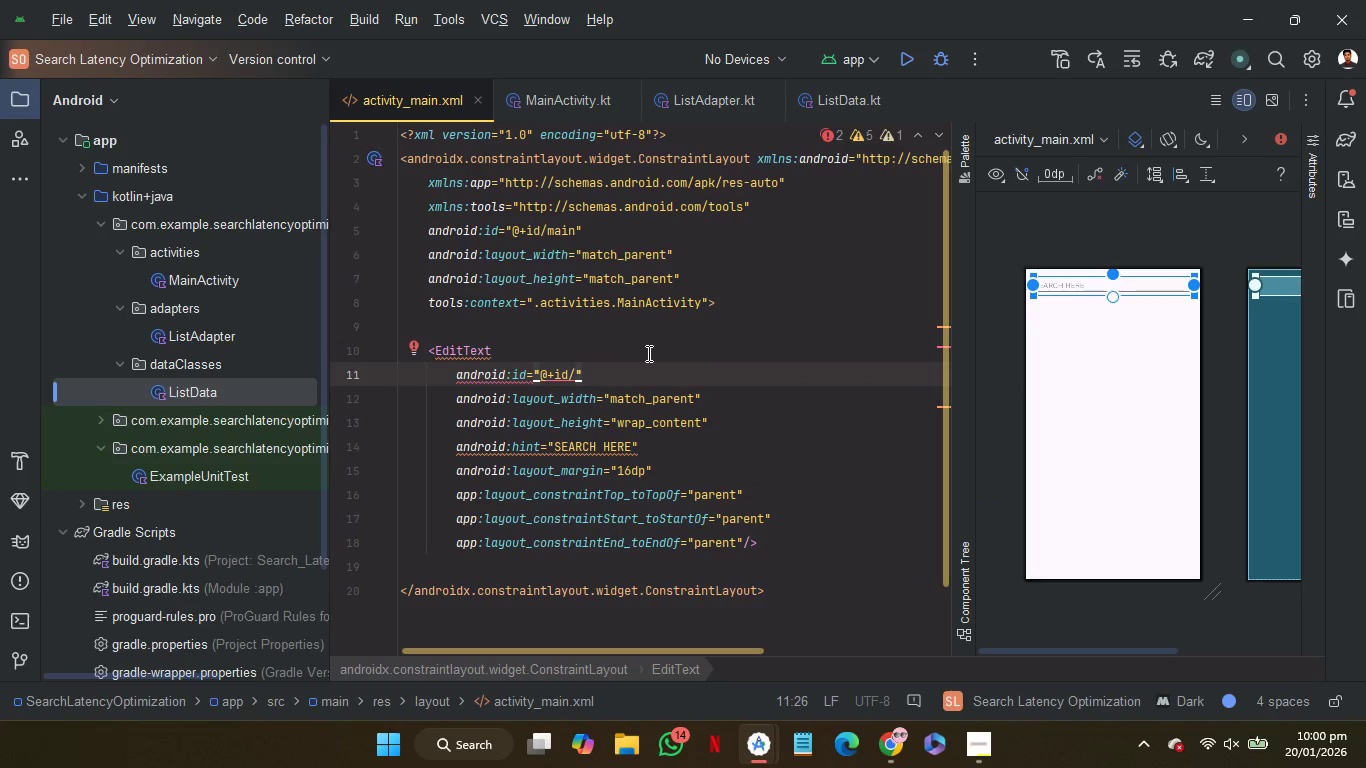 
type(ft)
key(Backspace)
key(Backspace)
type(etSearch)
 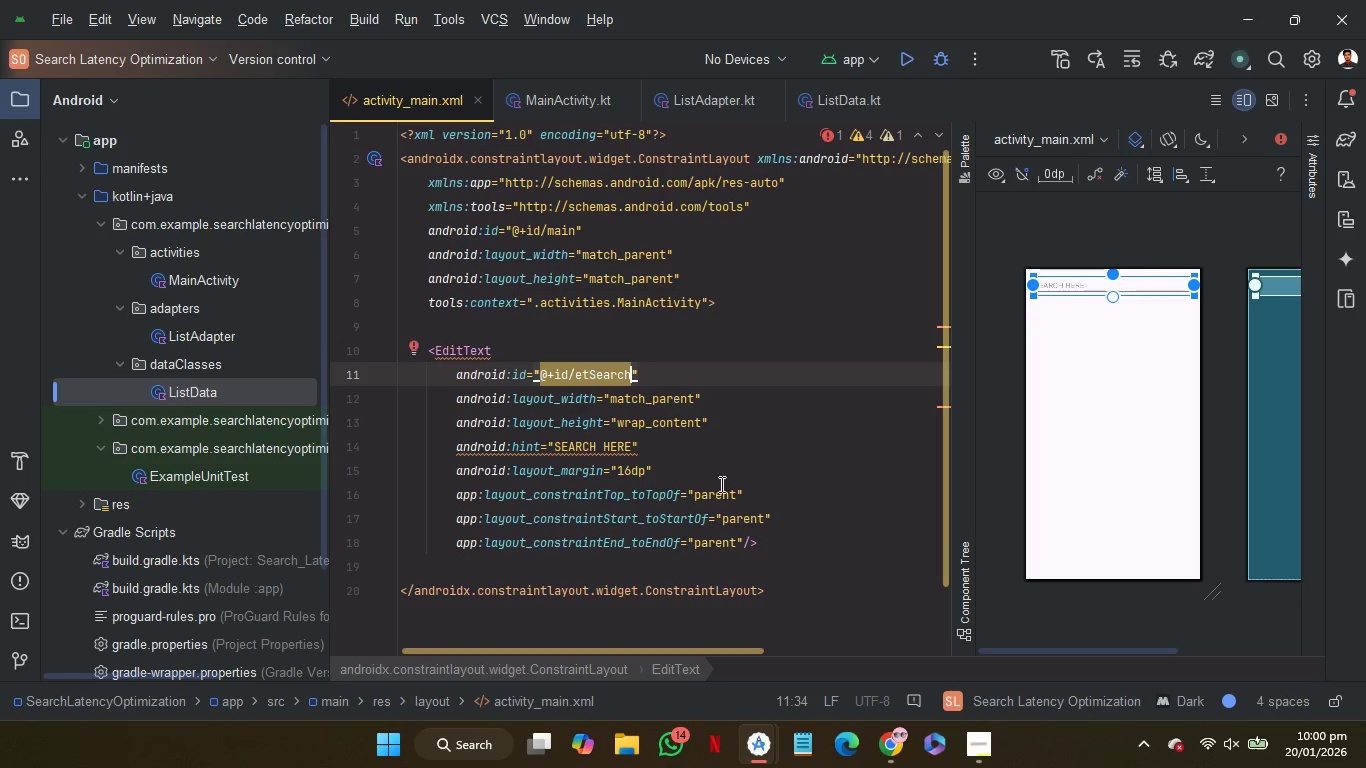 
left_click([776, 543])
 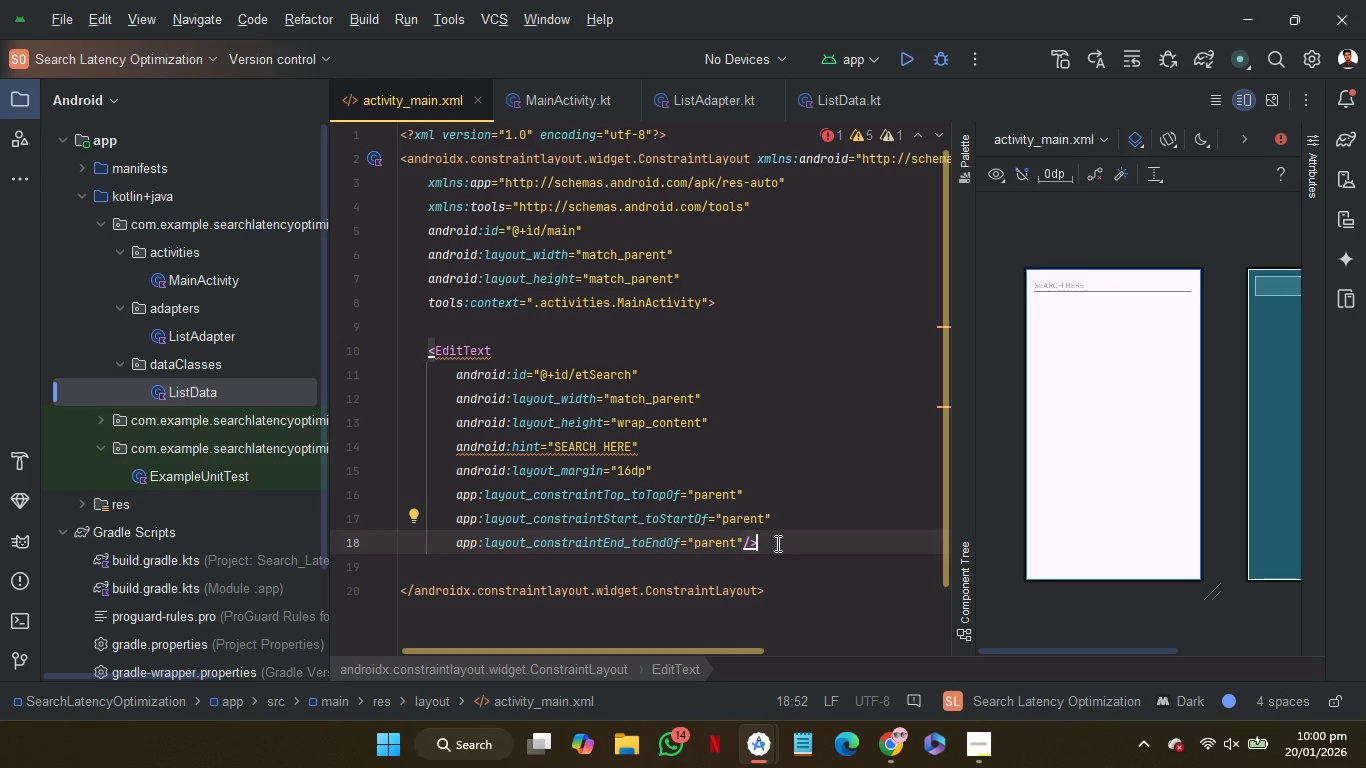 
key(Enter)
 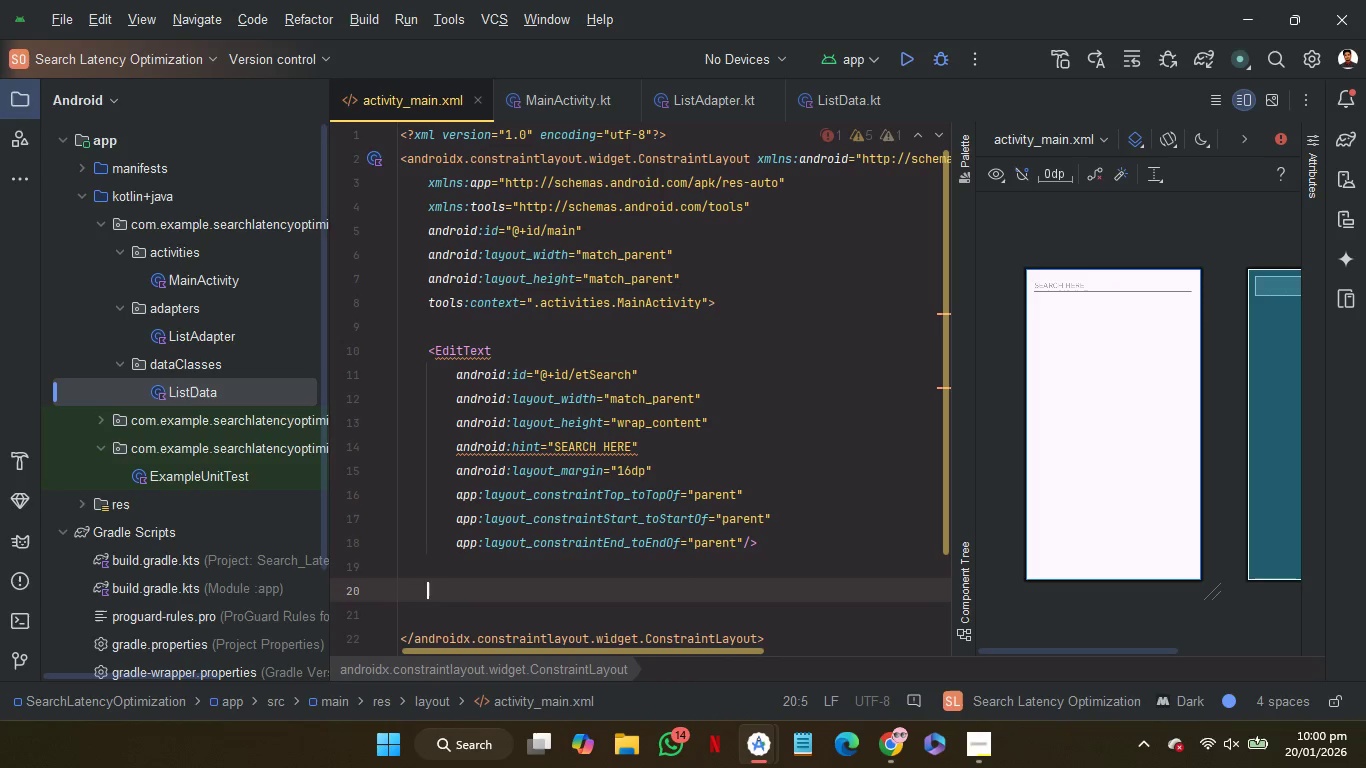 
key(Enter)
 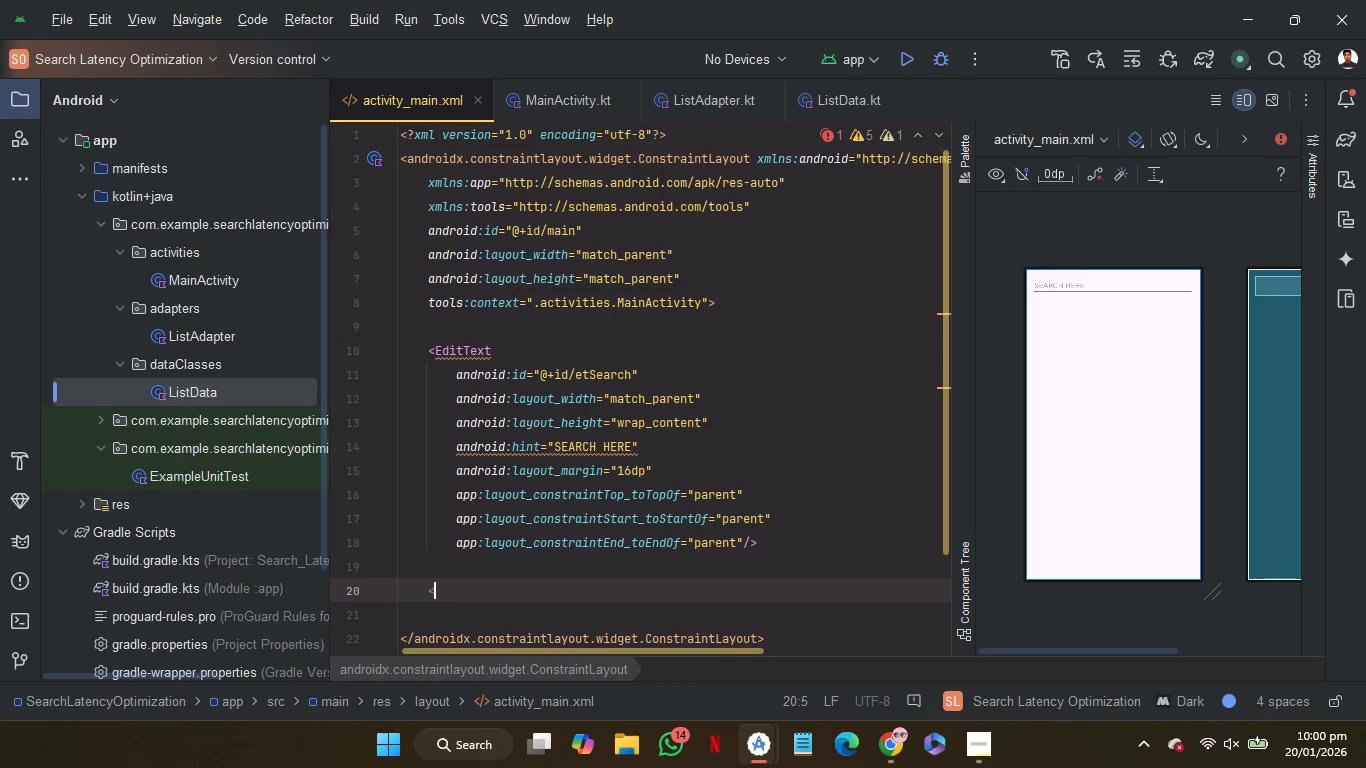 
key(Shift+Comma)
 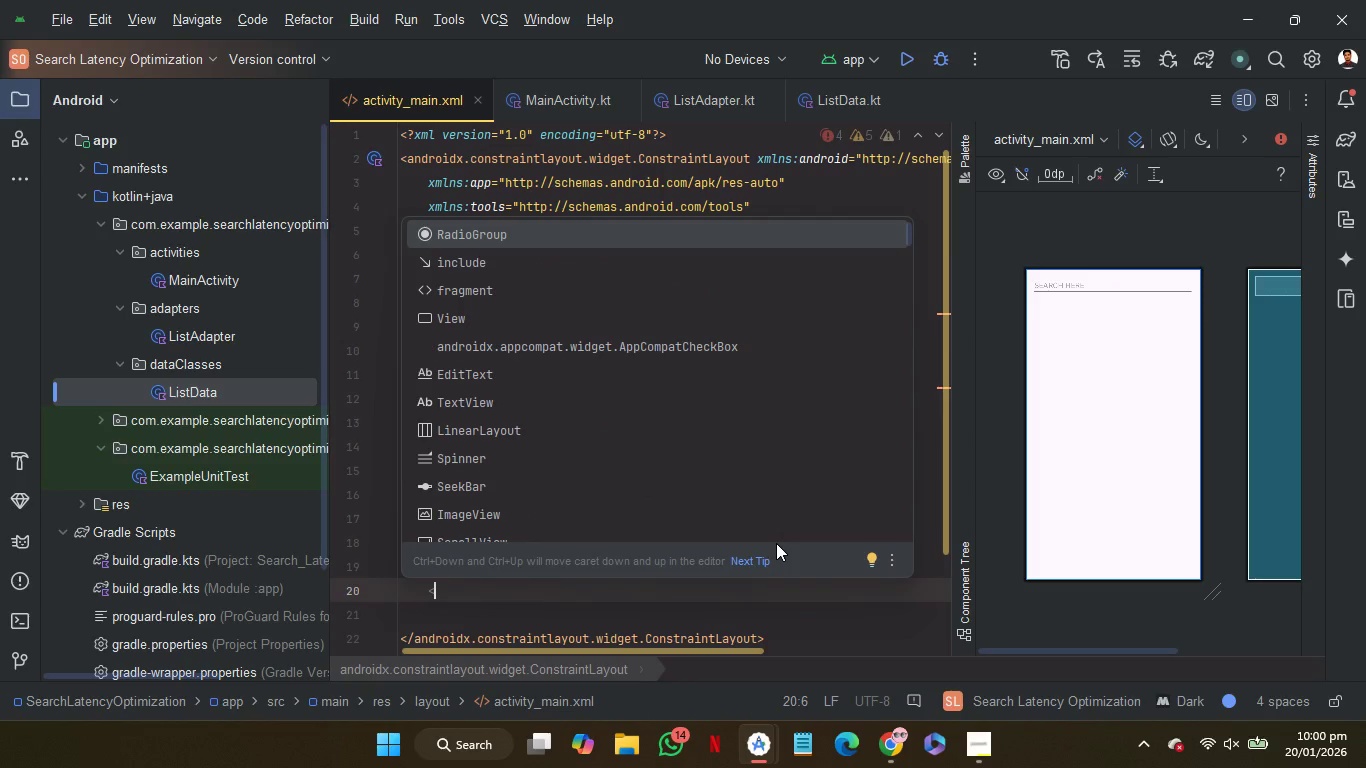 
type(RV)
 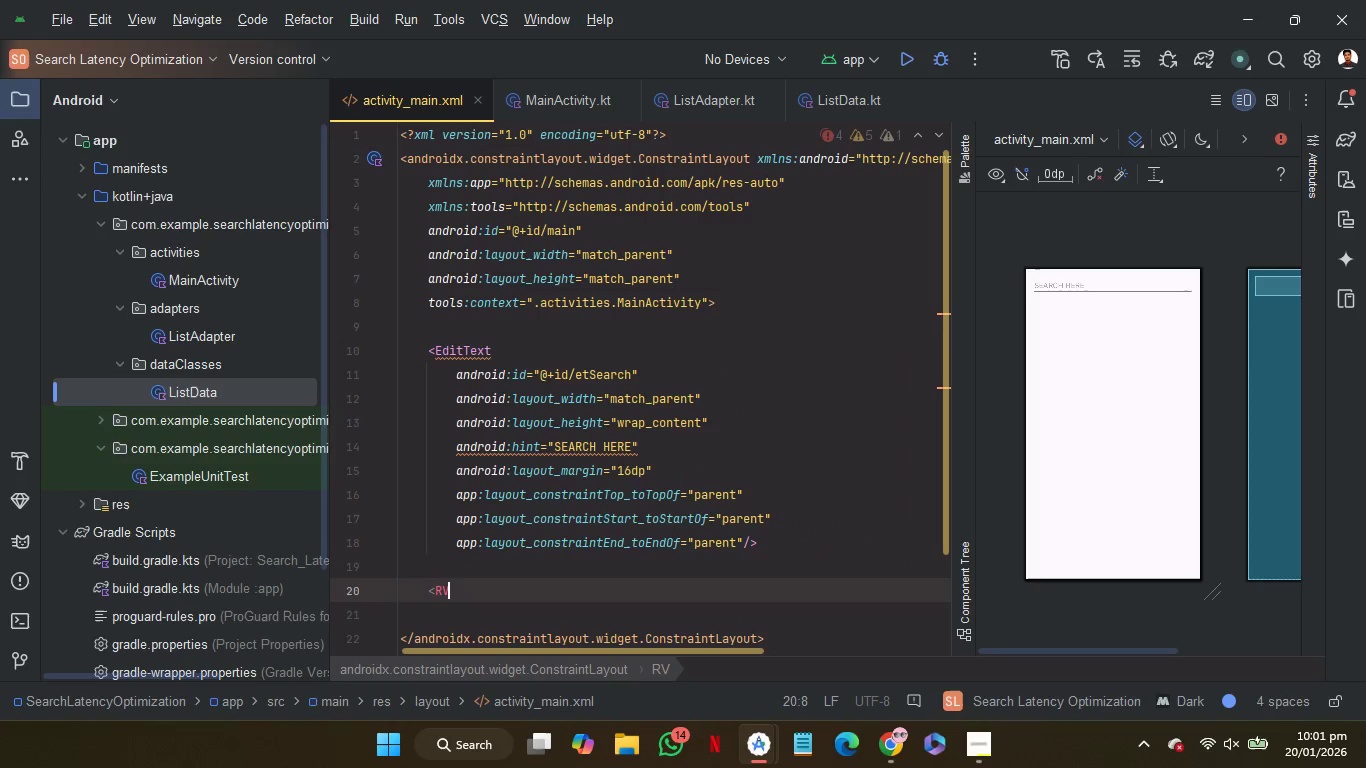 
key(Enter)
 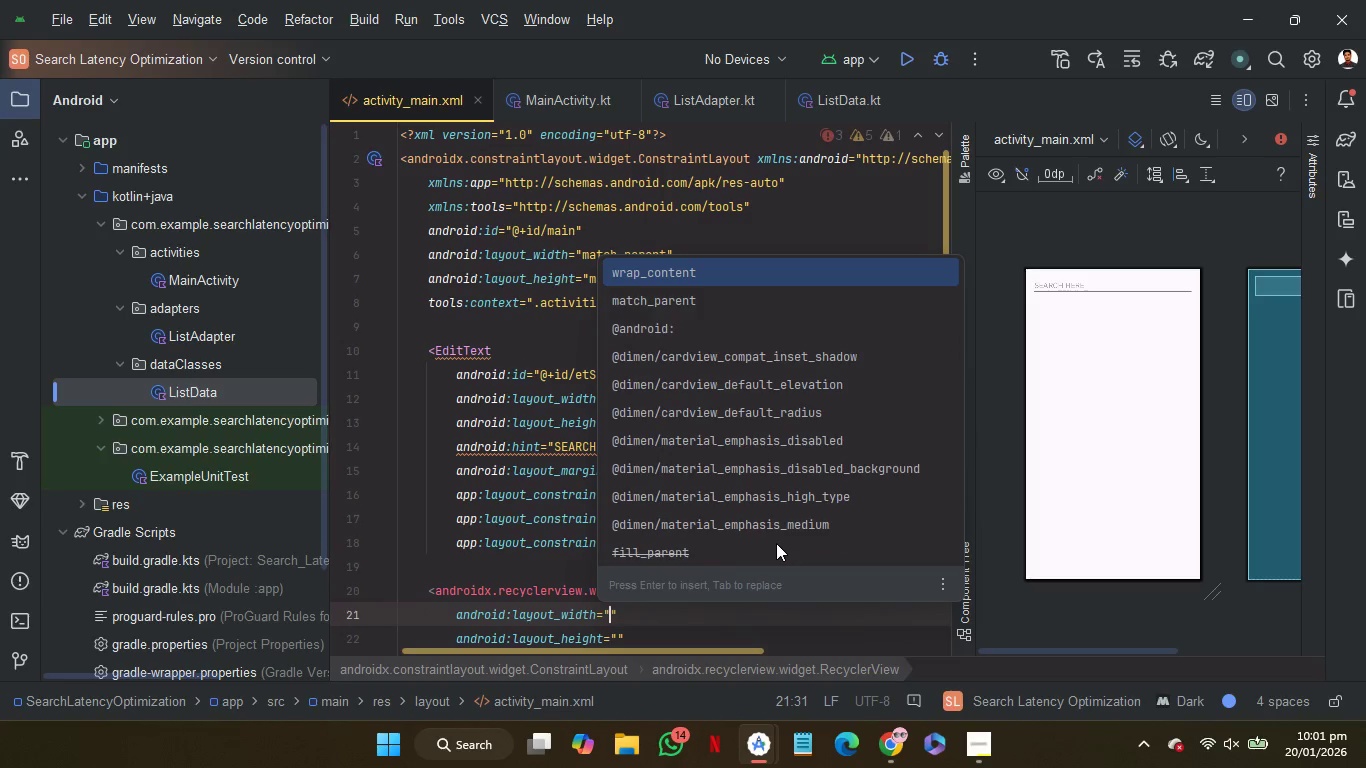 
wait(7.11)
 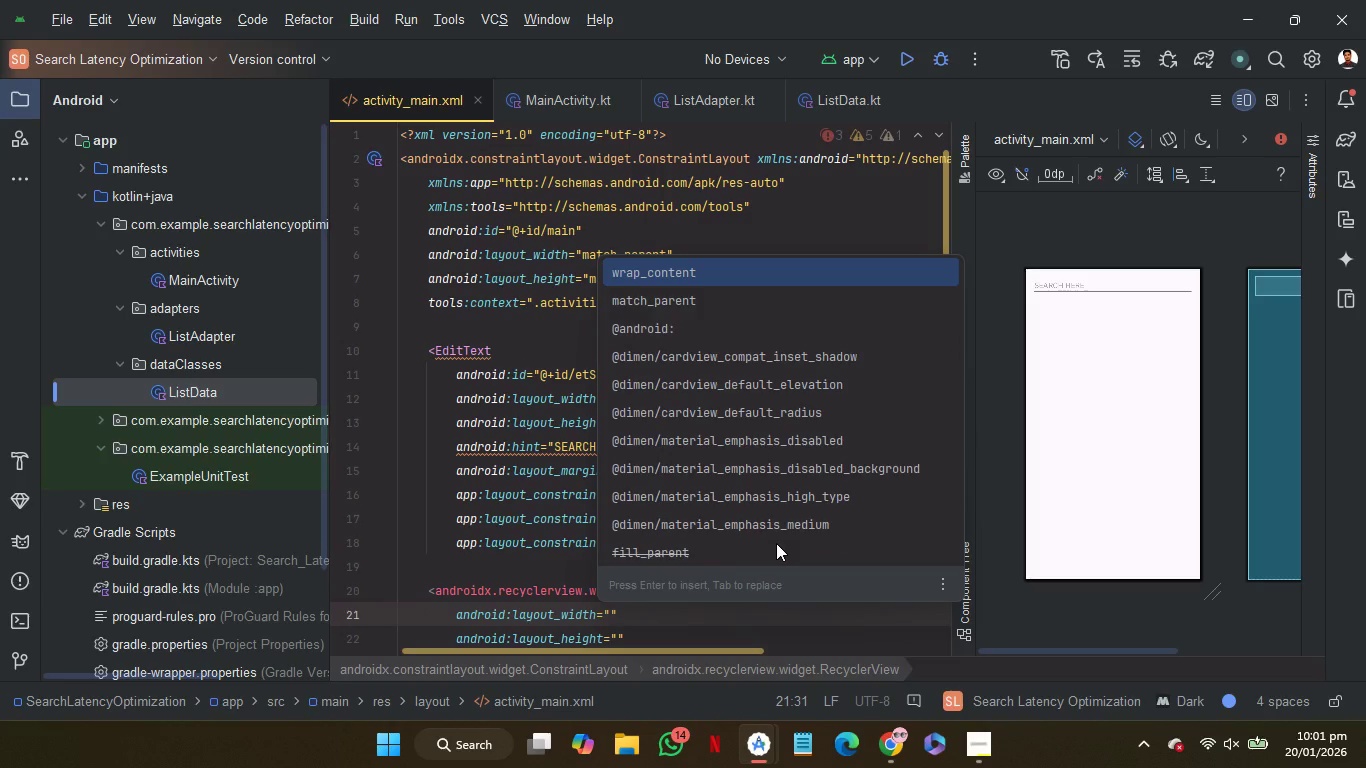 
key(ArrowDown)
 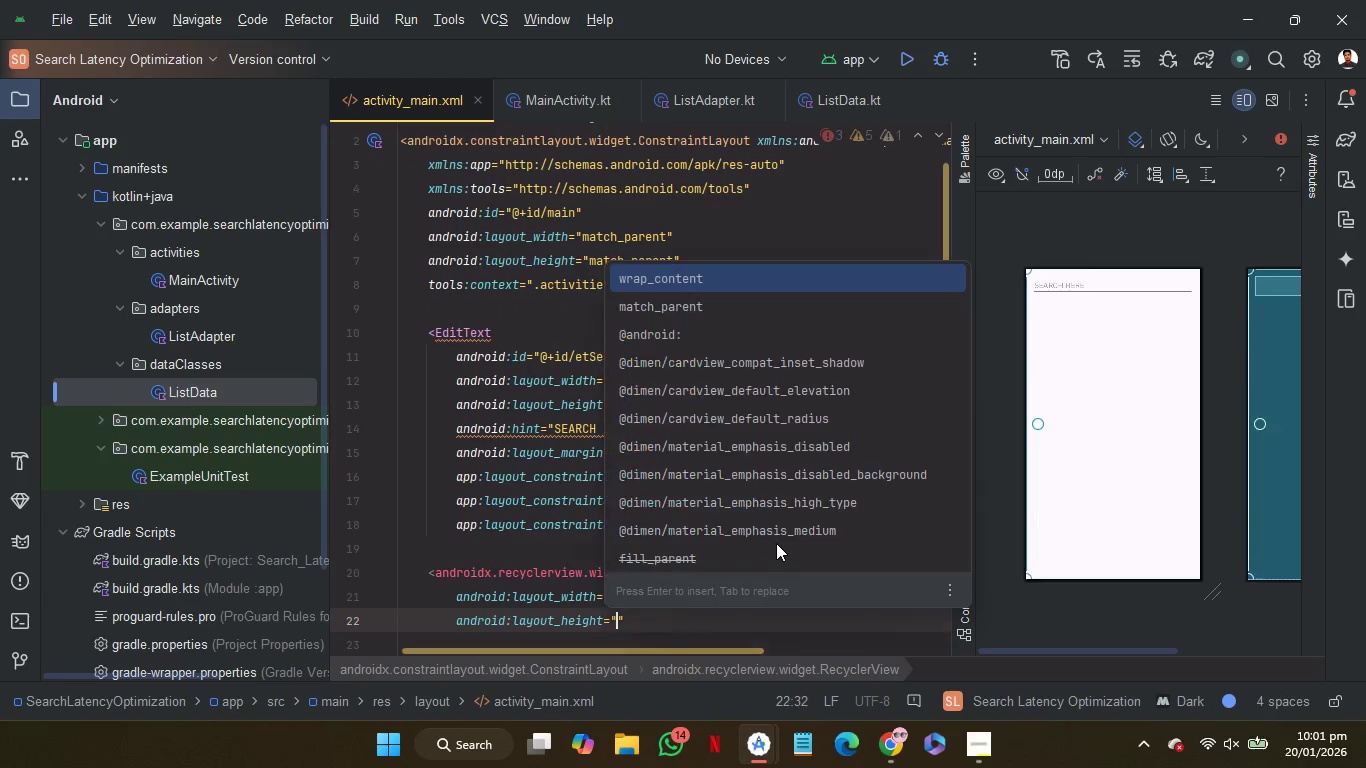 
key(Enter)
 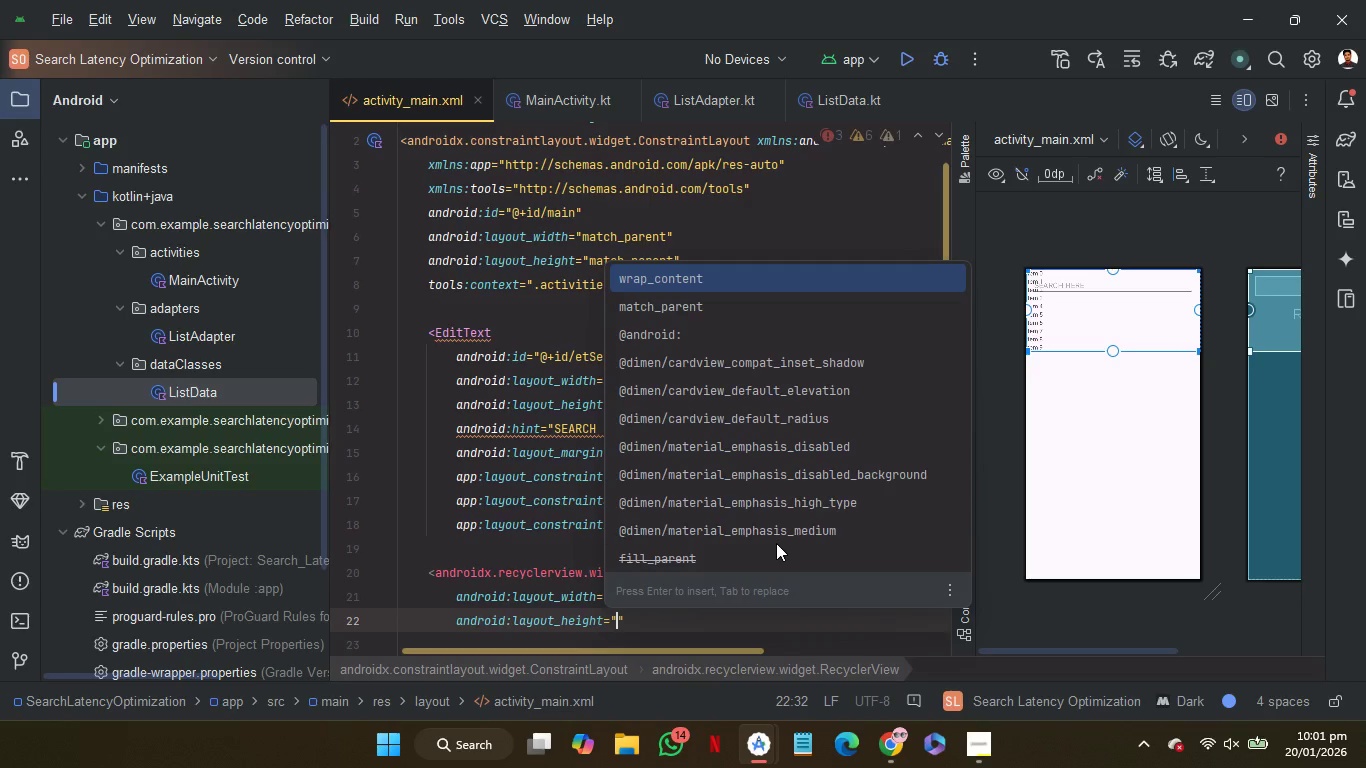 
key(0)
 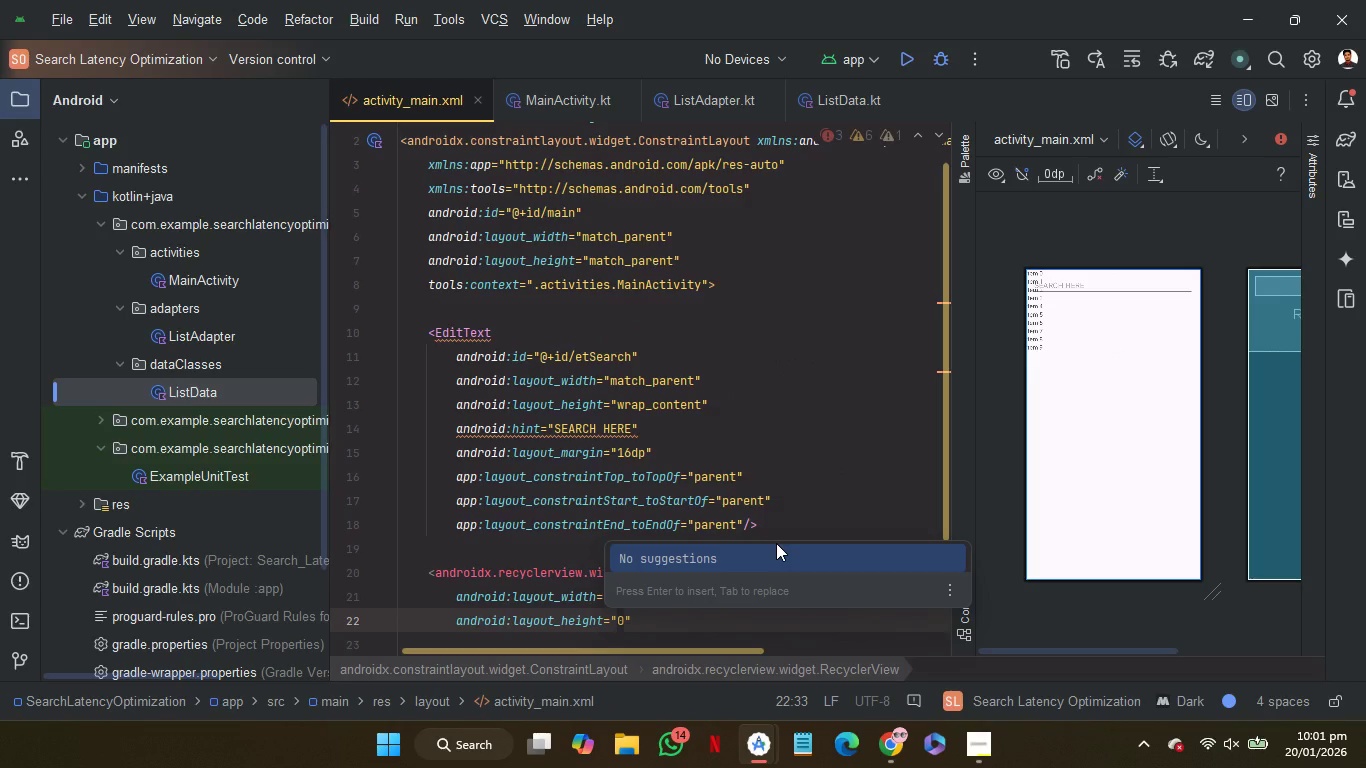 
type(dp)
 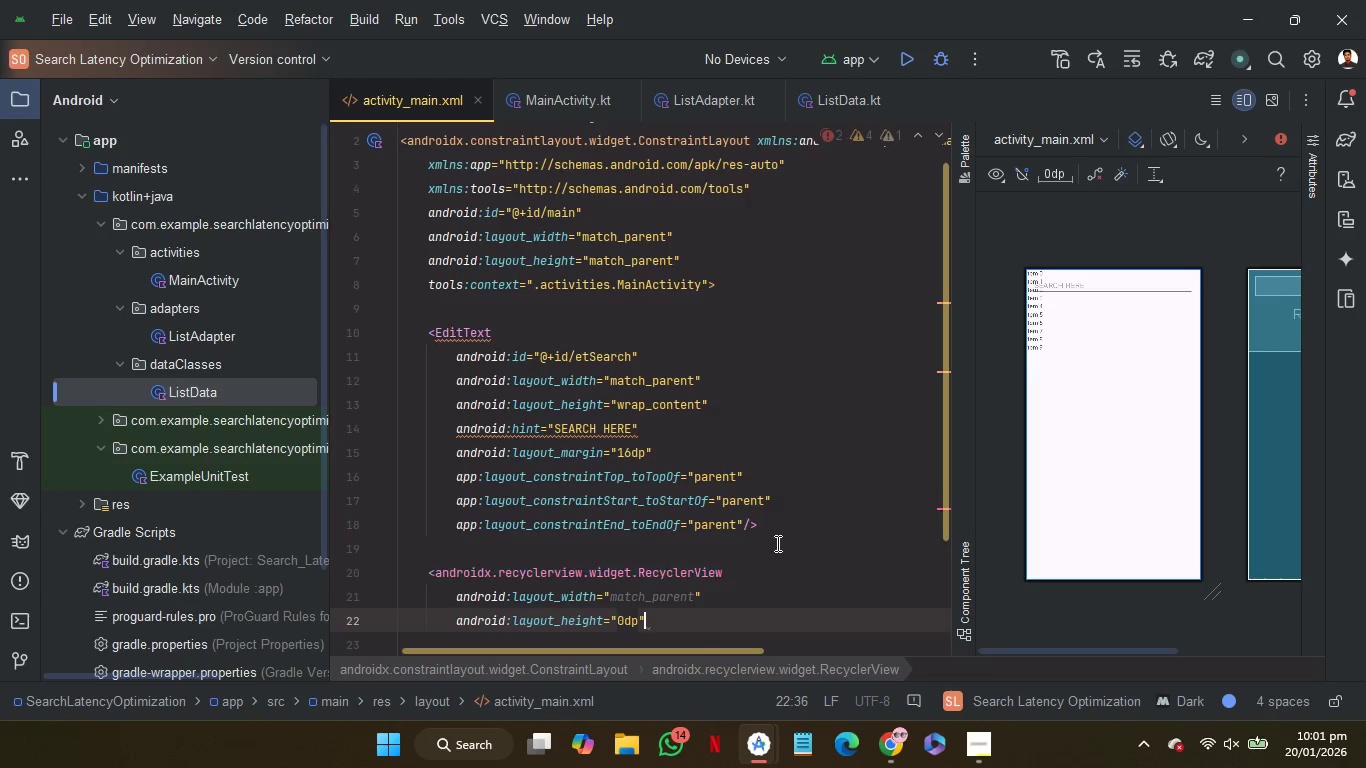 
key(ArrowRight)
 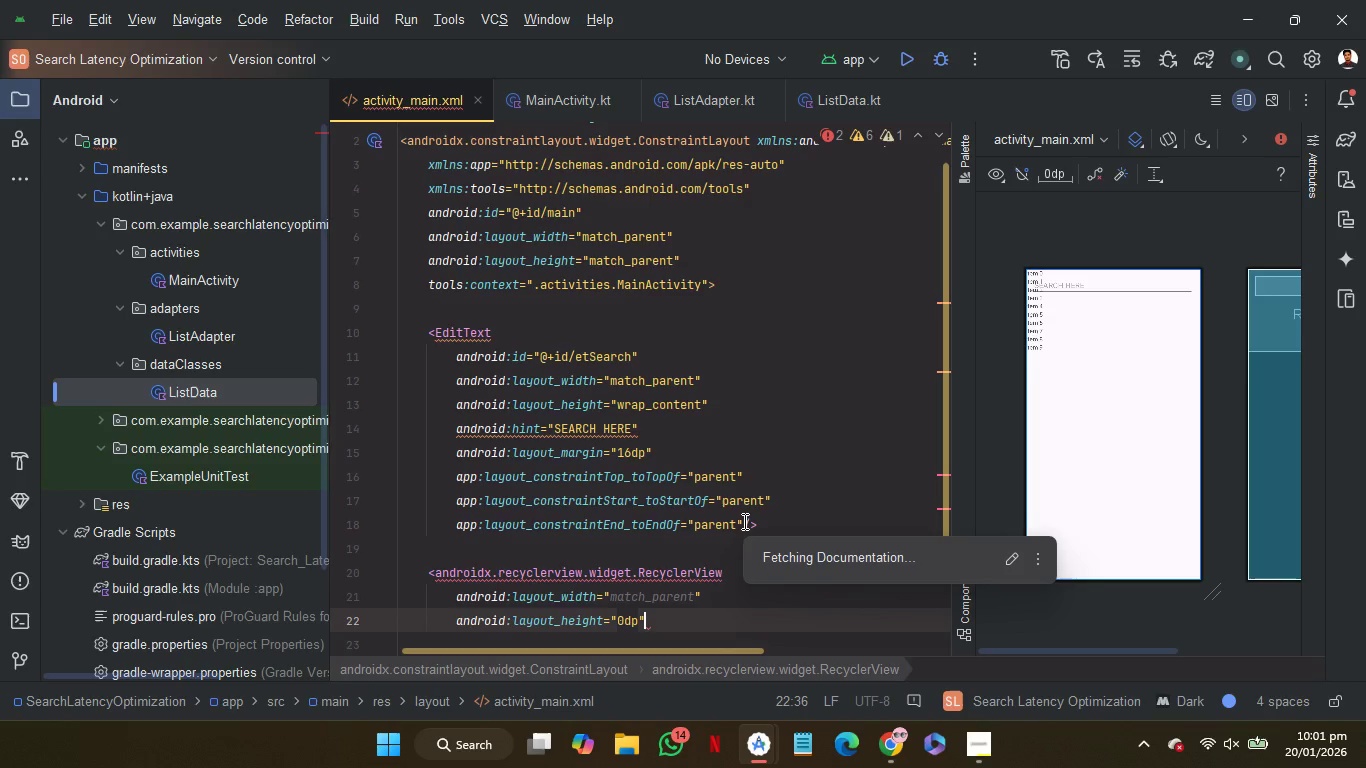 
wait(7.34)
 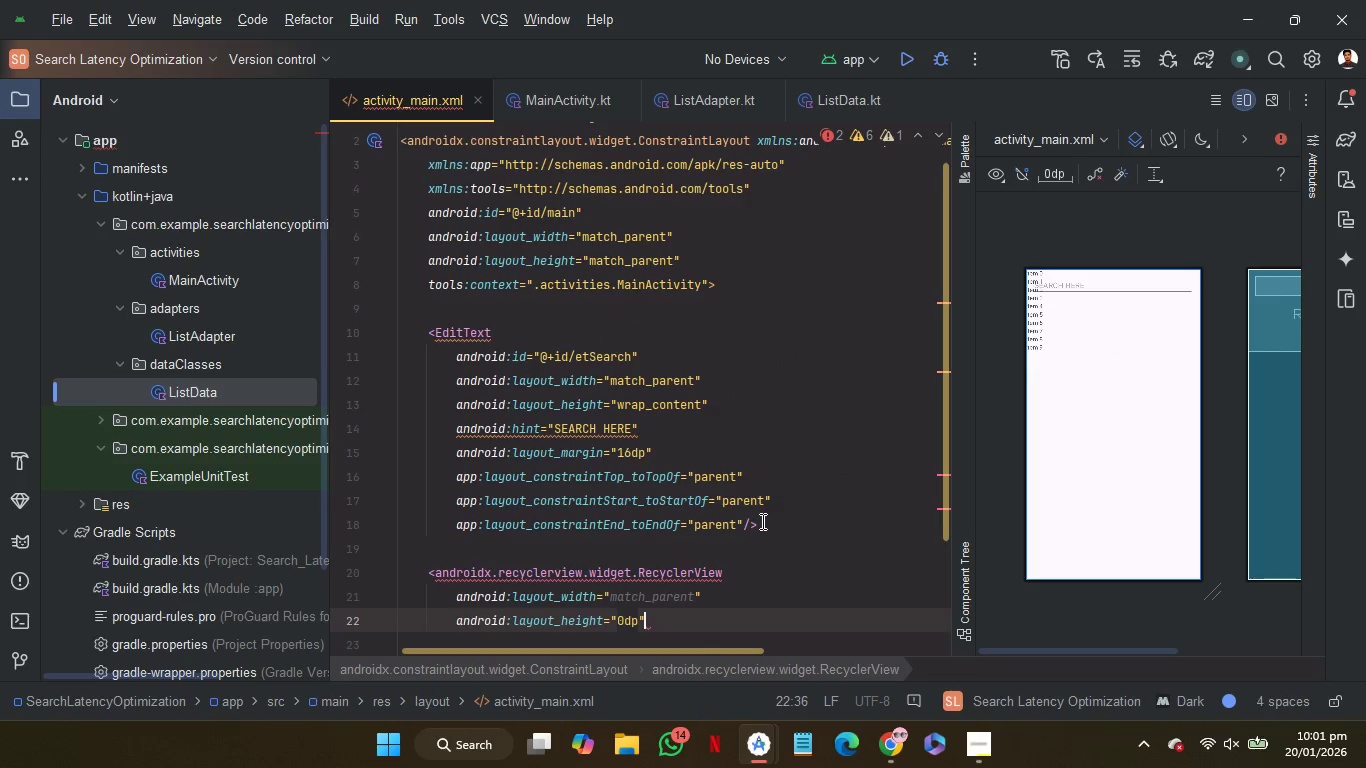 
left_click([744, 521])
 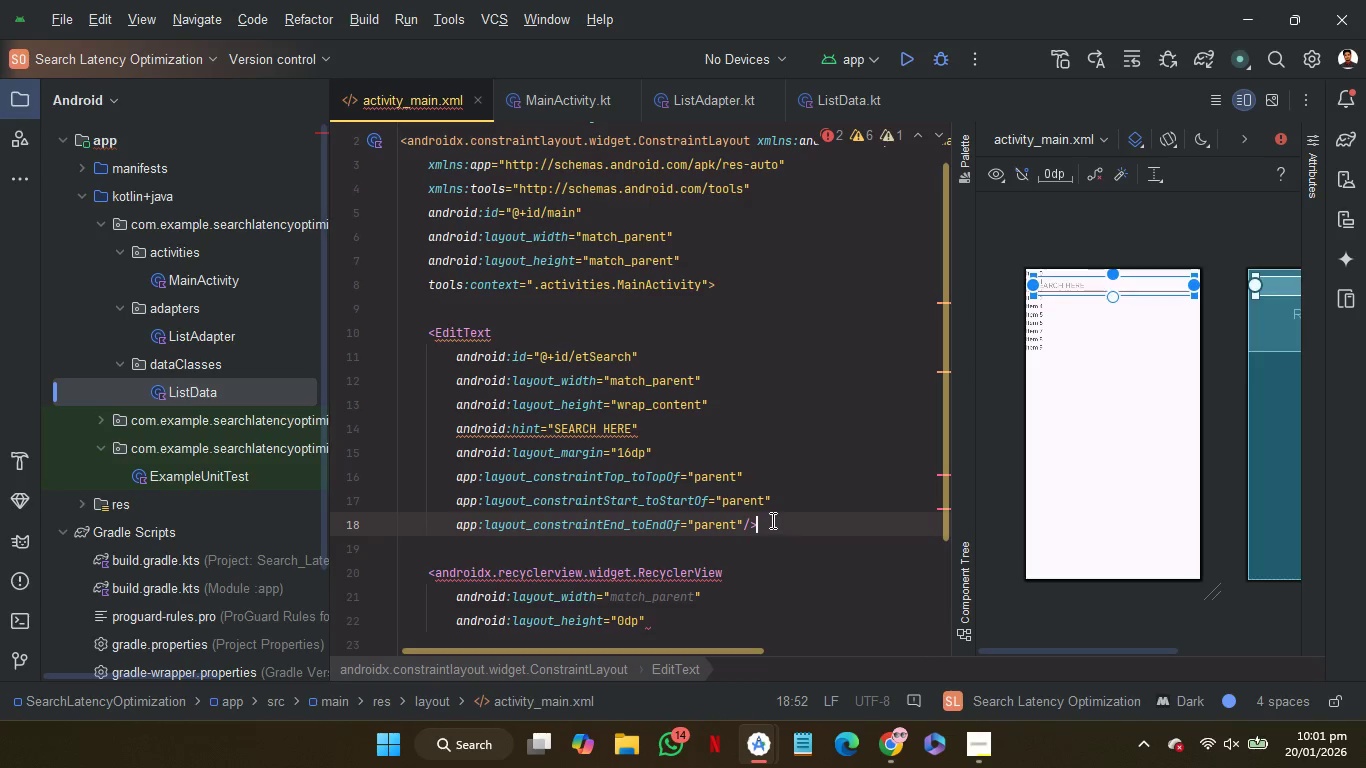 
left_click_drag(start_coordinate=[772, 522], to_coordinate=[737, 454])
 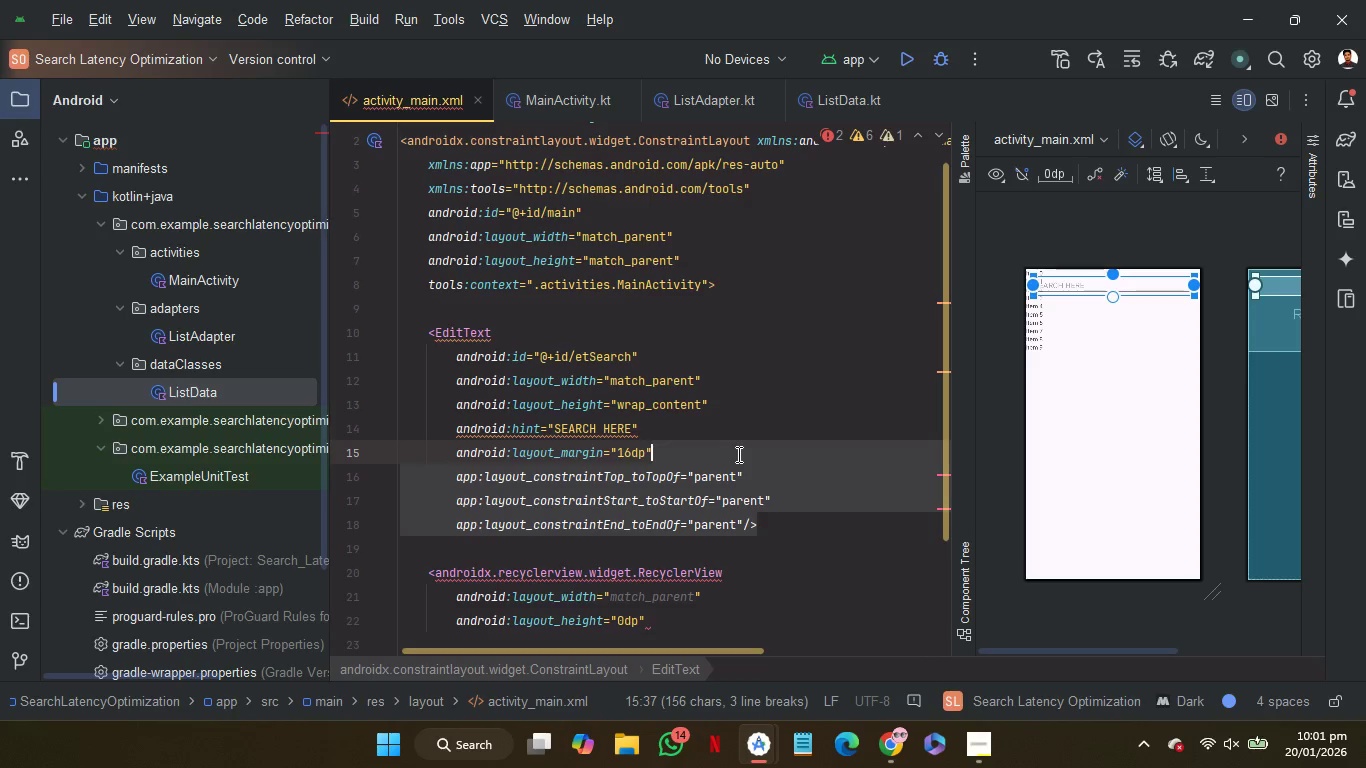 
key(Control+C)
 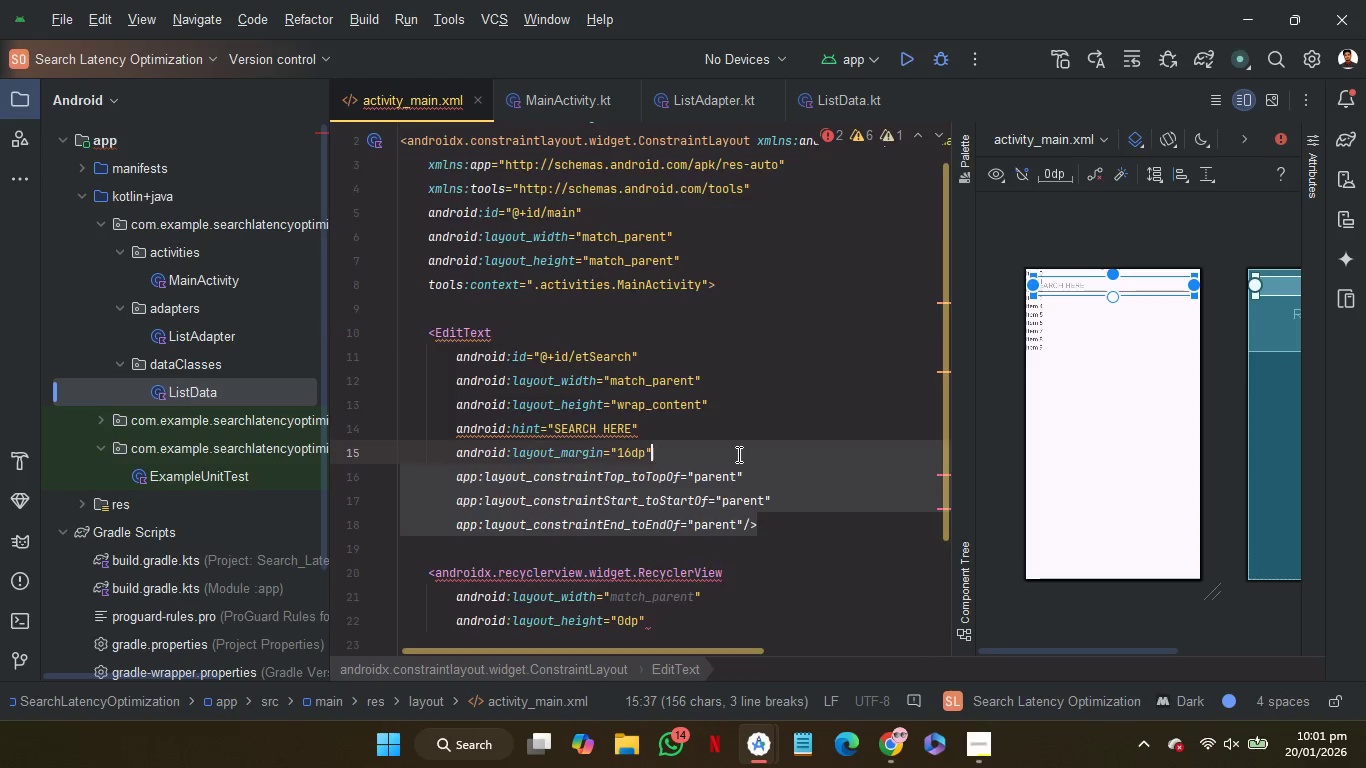 
key(Control+C)
 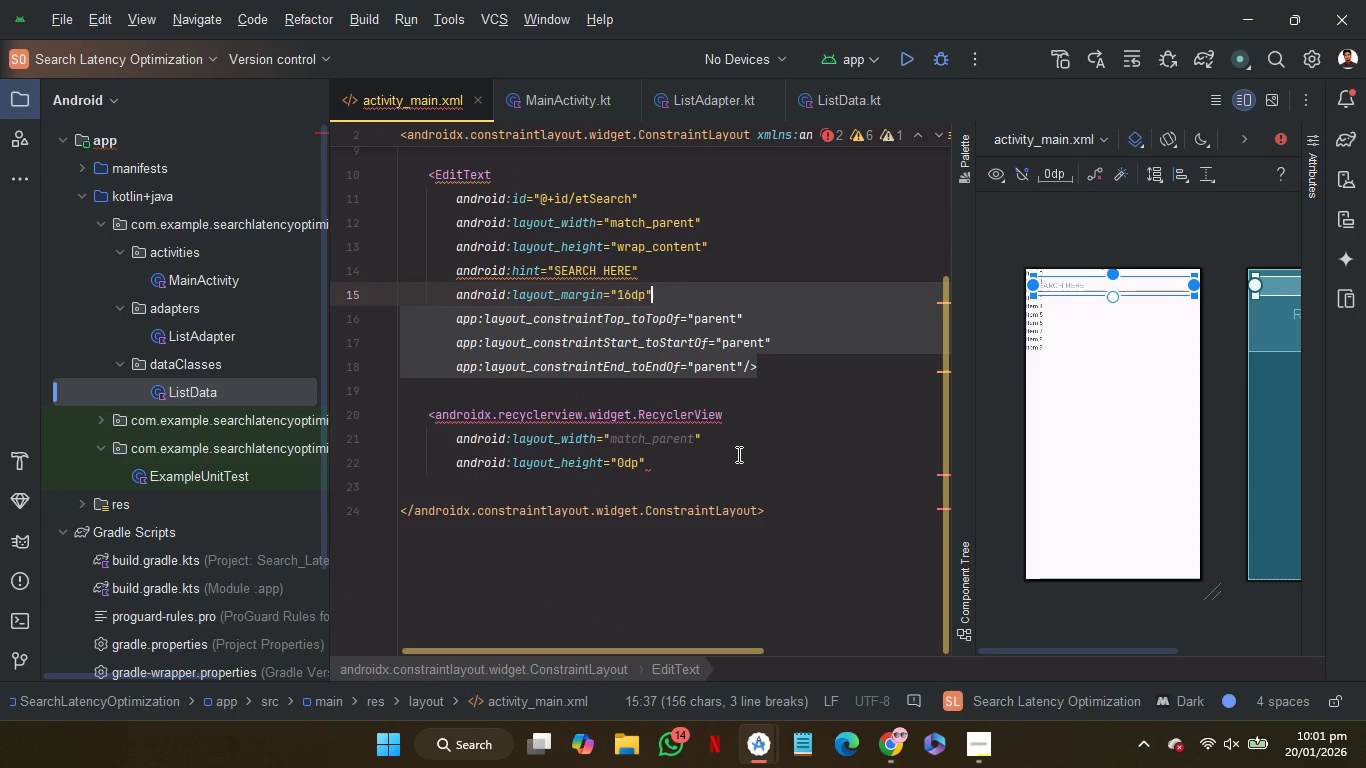 
scroll: coordinate [737, 454], scroll_direction: down, amount: 3.0
 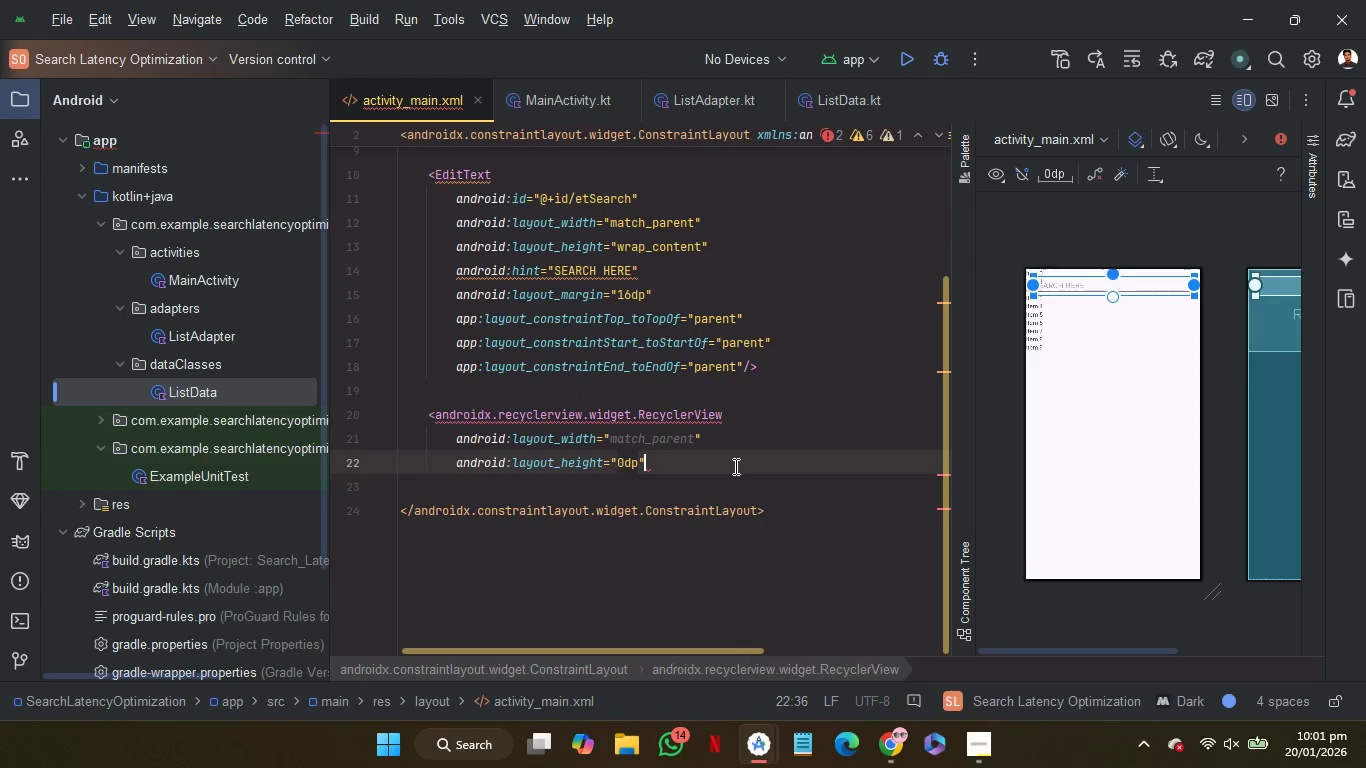 
left_click([734, 466])
 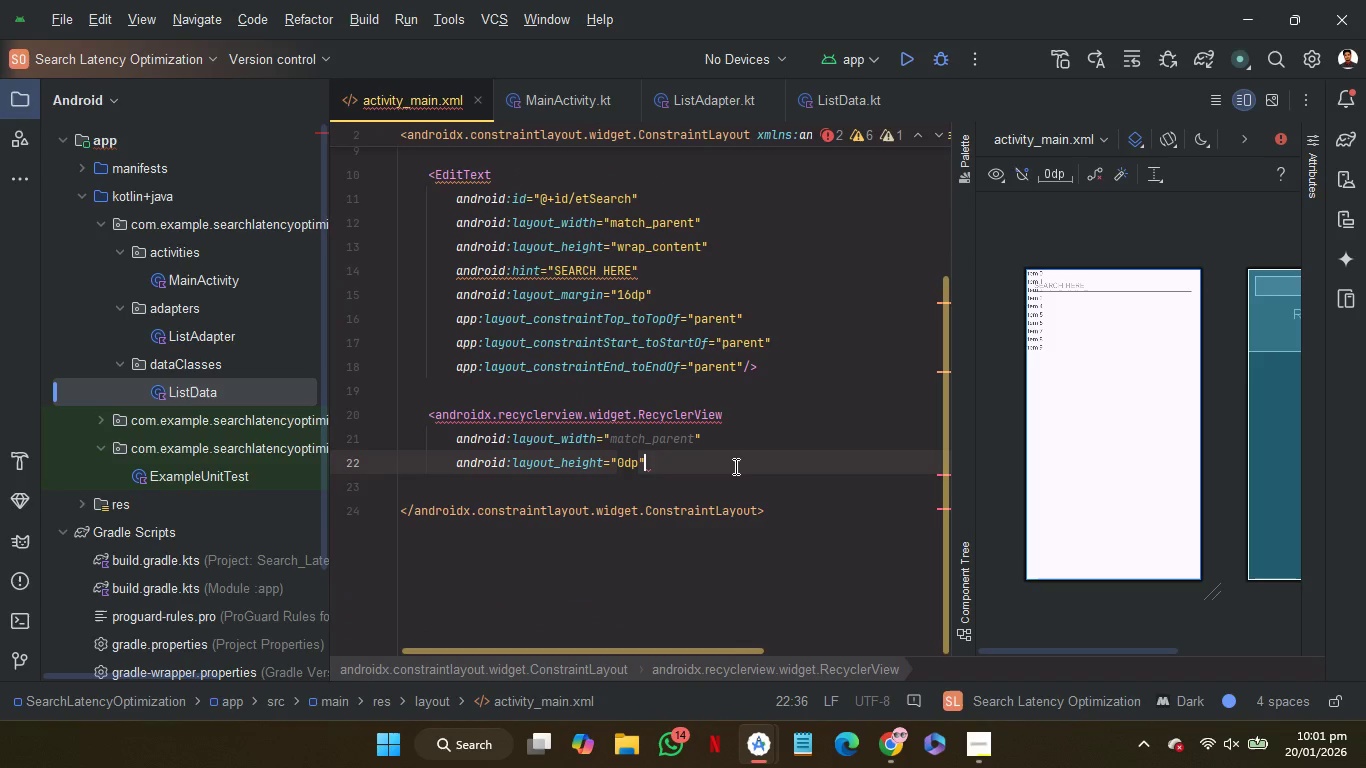 
key(Control+V)
 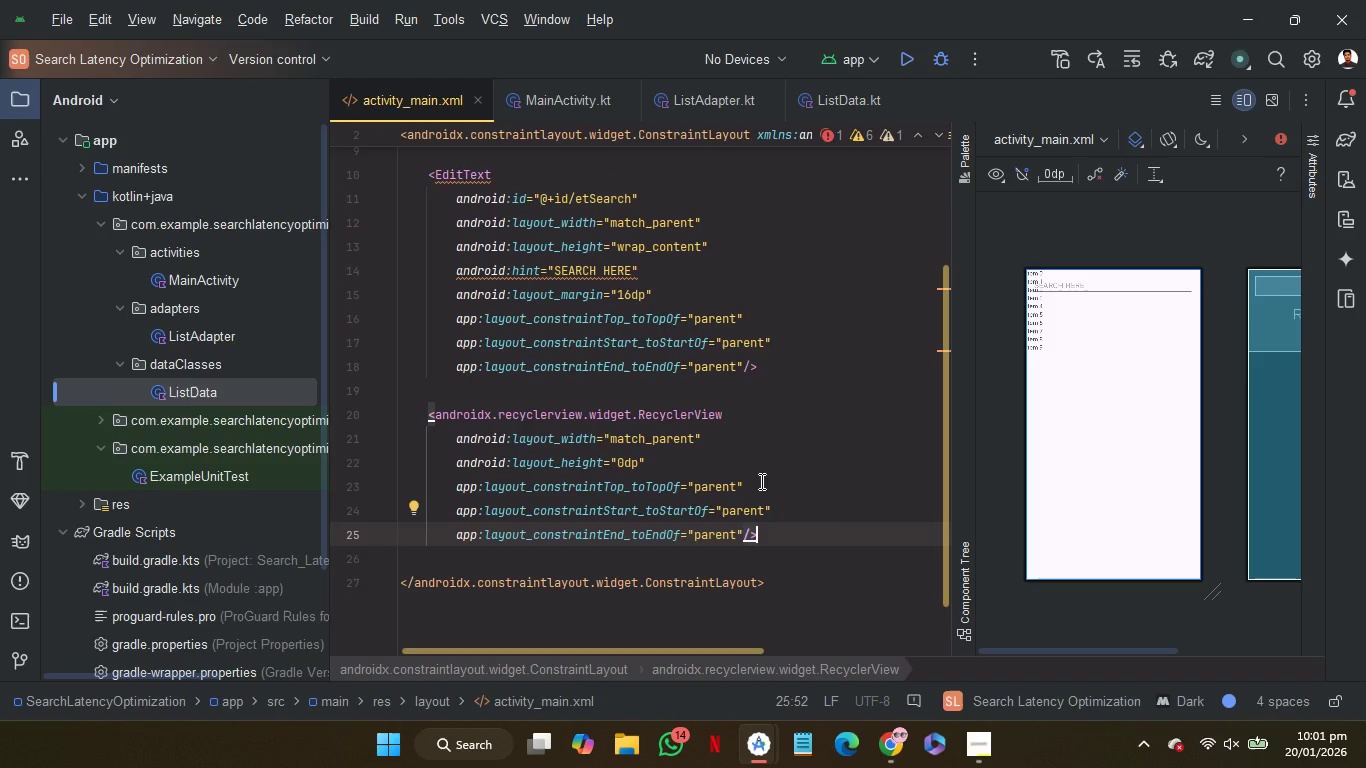 
left_click_drag(start_coordinate=[760, 481], to_coordinate=[646, 489])
 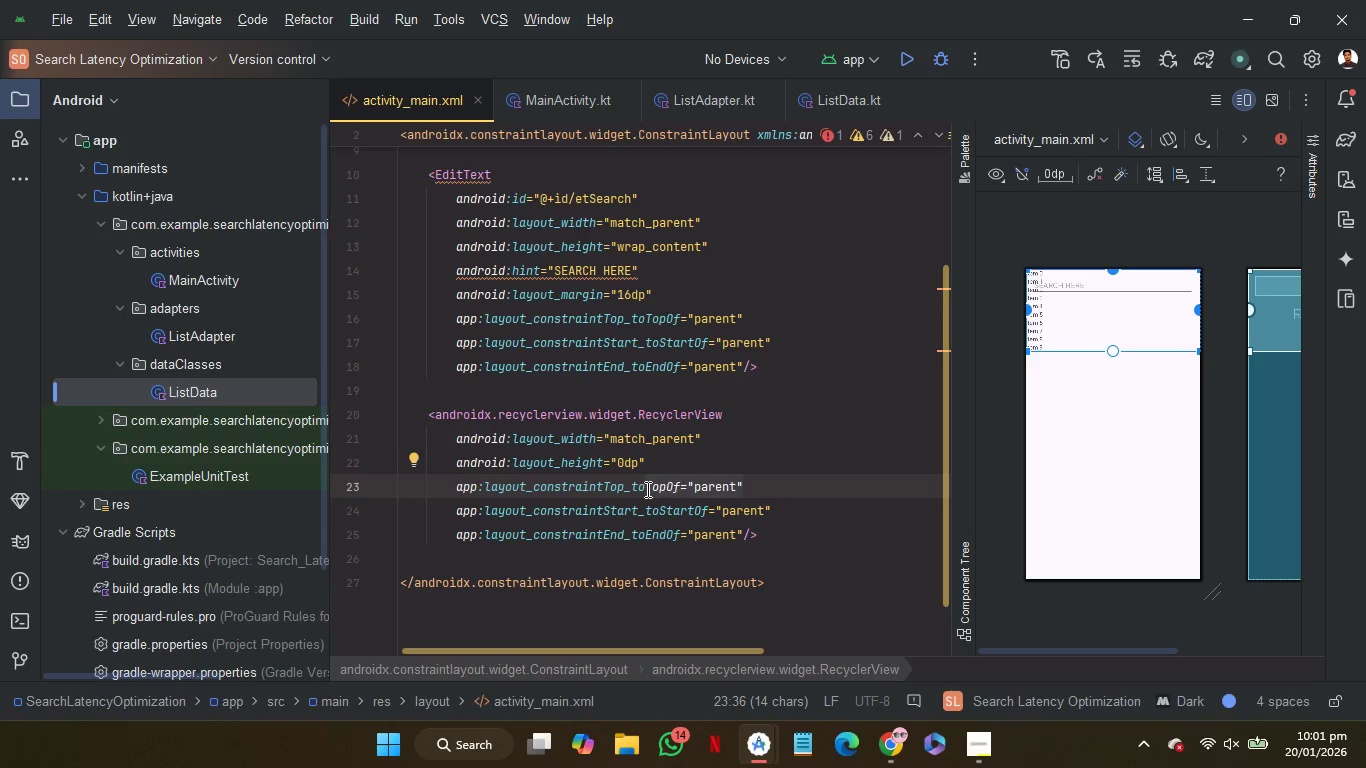 
key(Shift+B)
 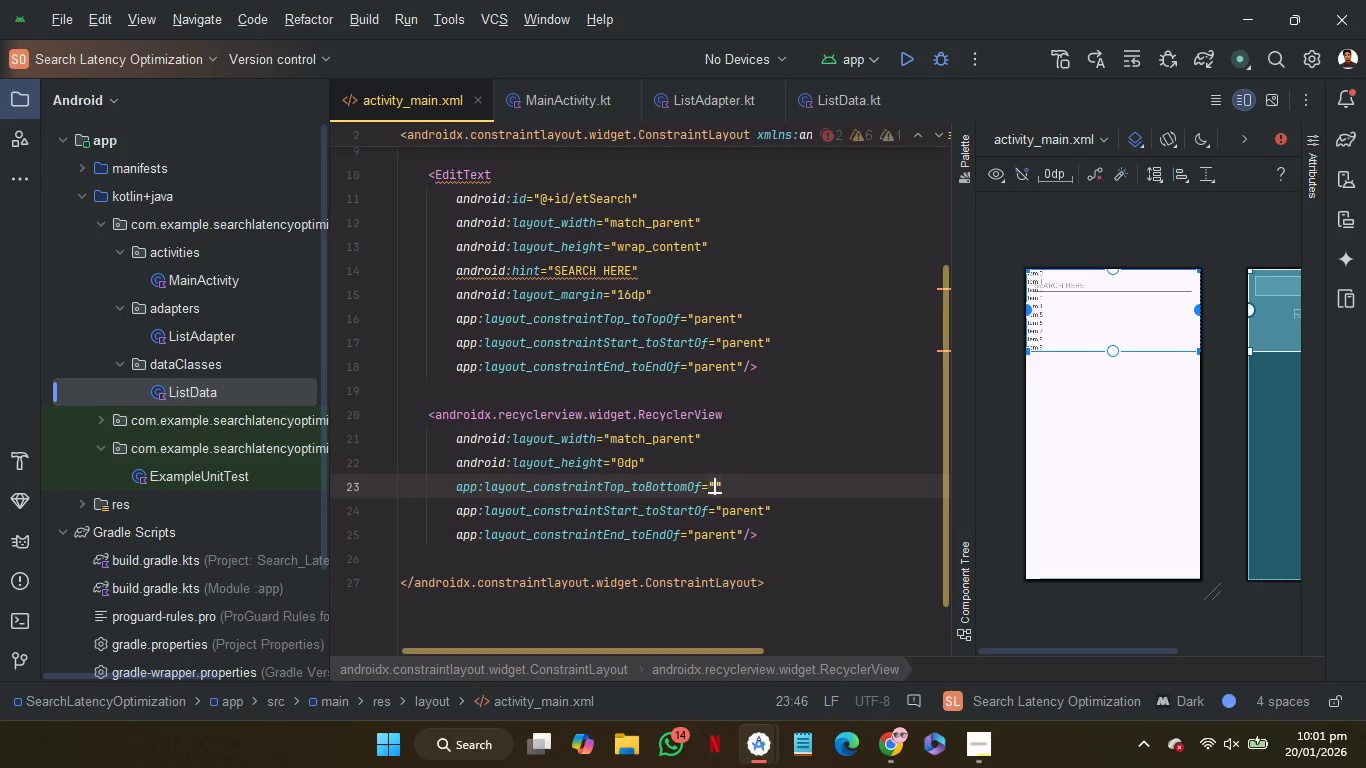 
key(Enter)
 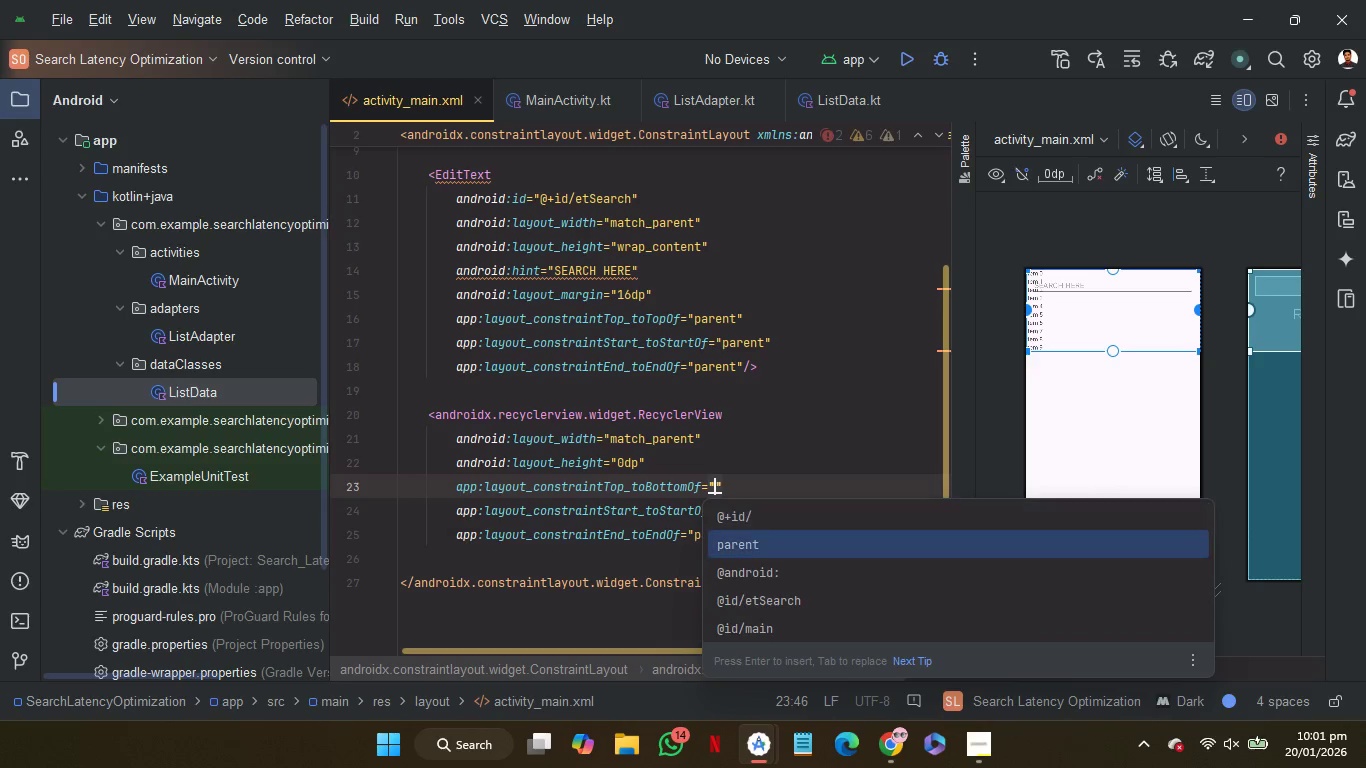 
key(ArrowDown)
 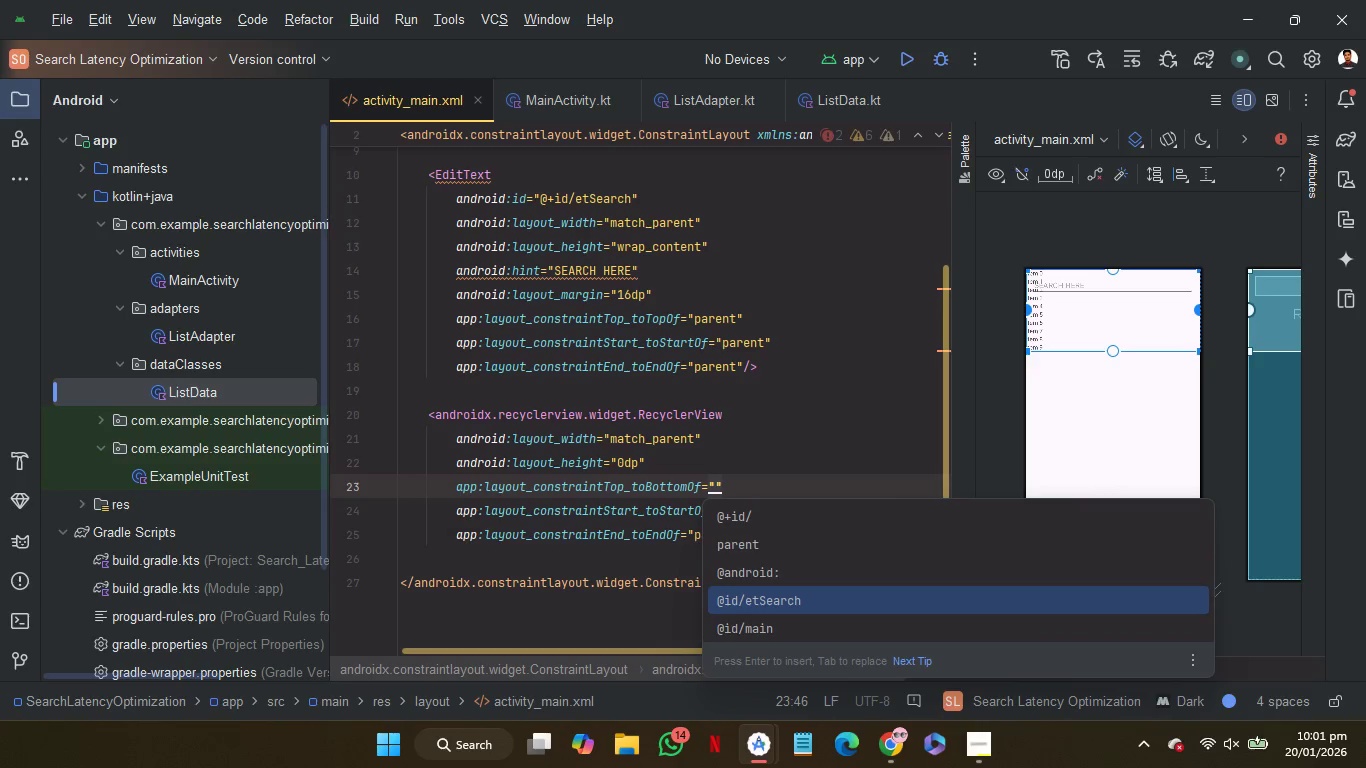 
key(ArrowDown)
 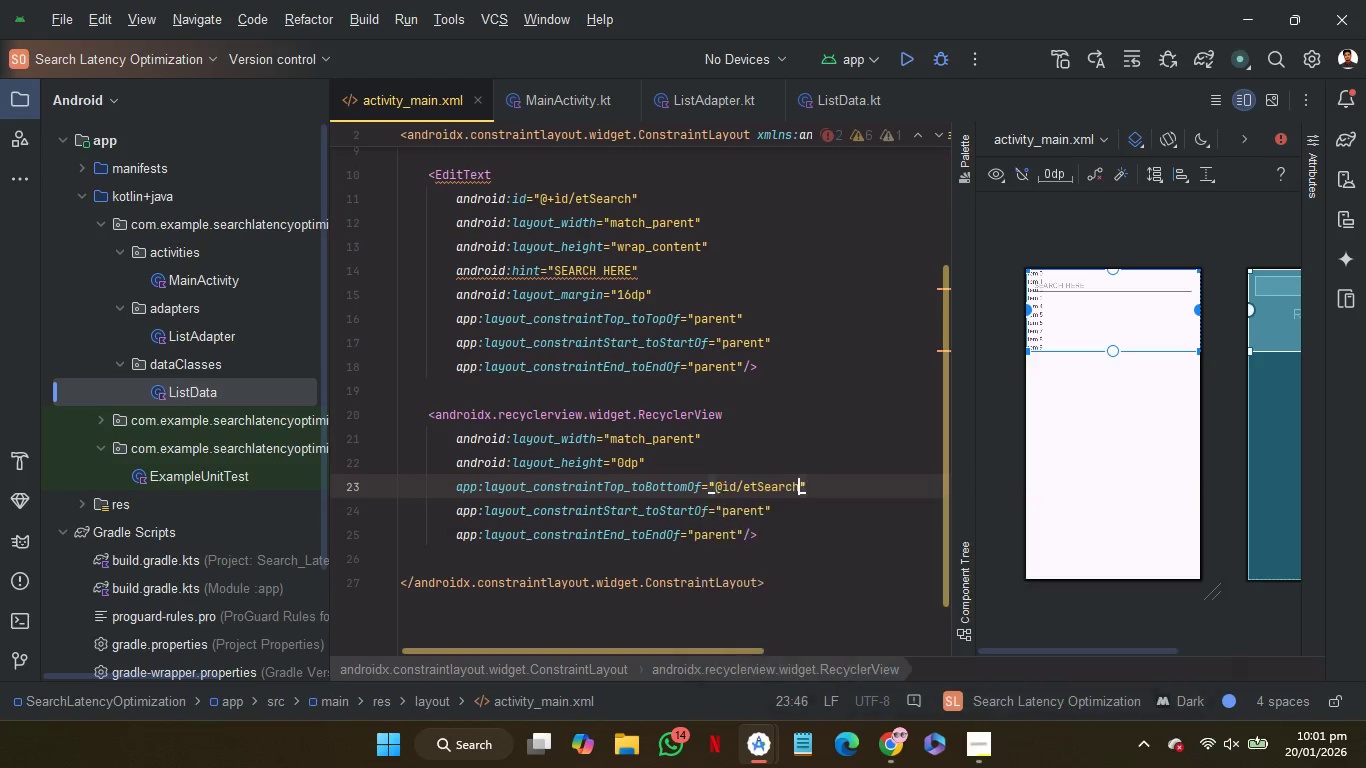 
key(ArrowDown)
 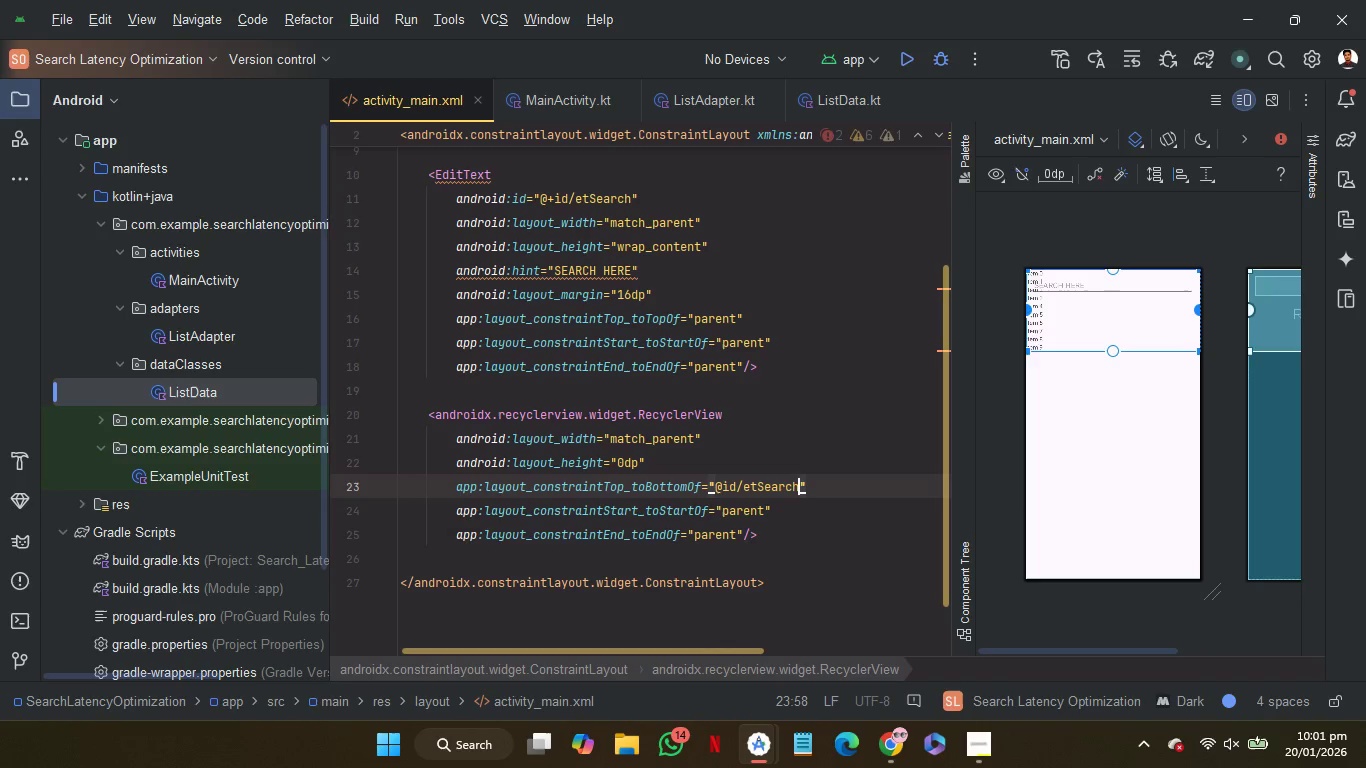 
key(Enter)
 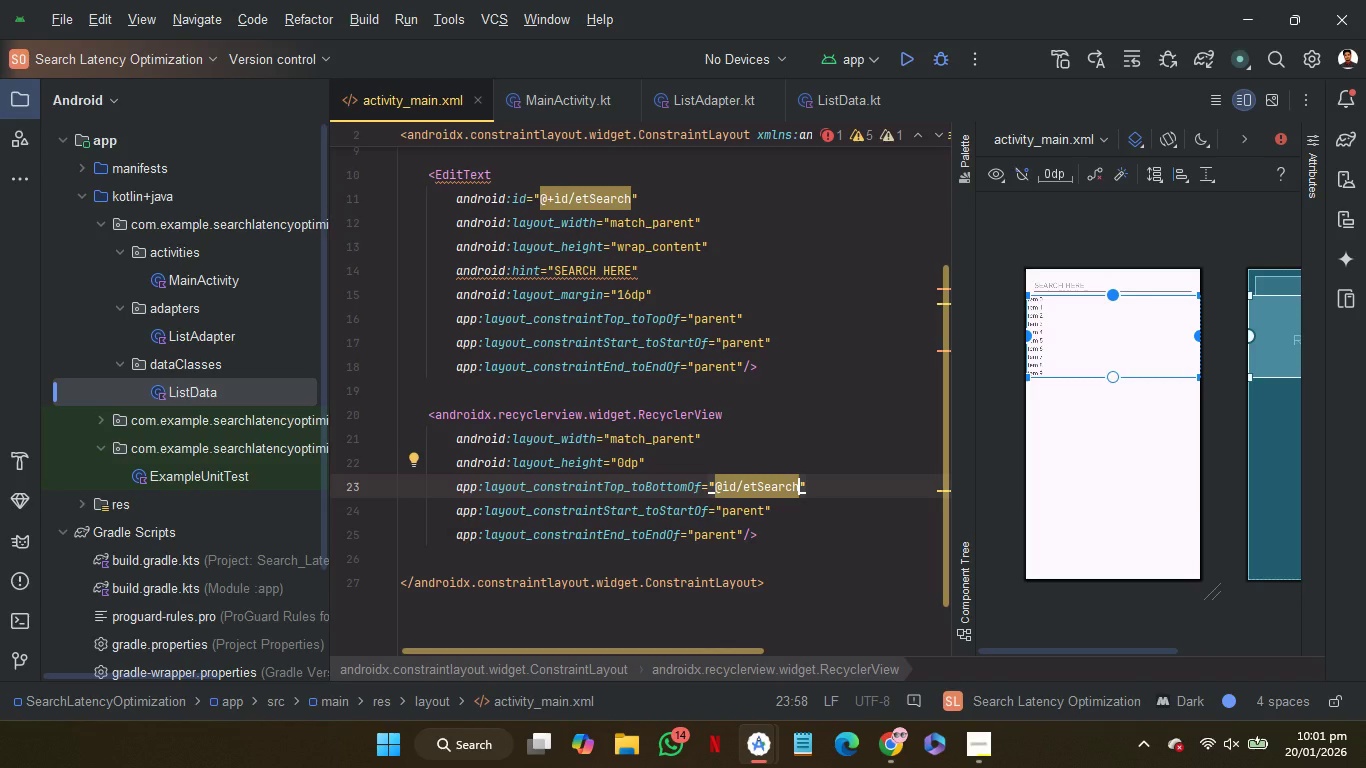 
key(ArrowUp)
 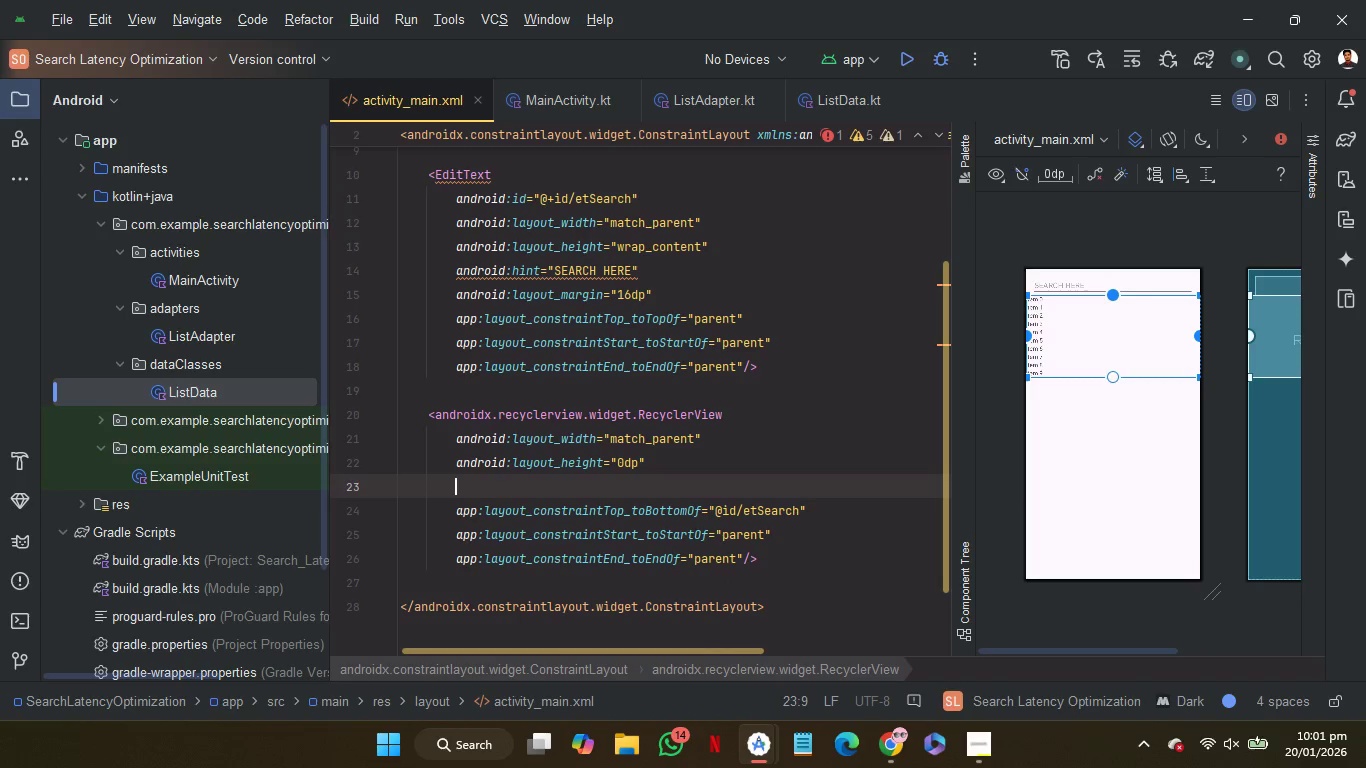 
key(Enter)
 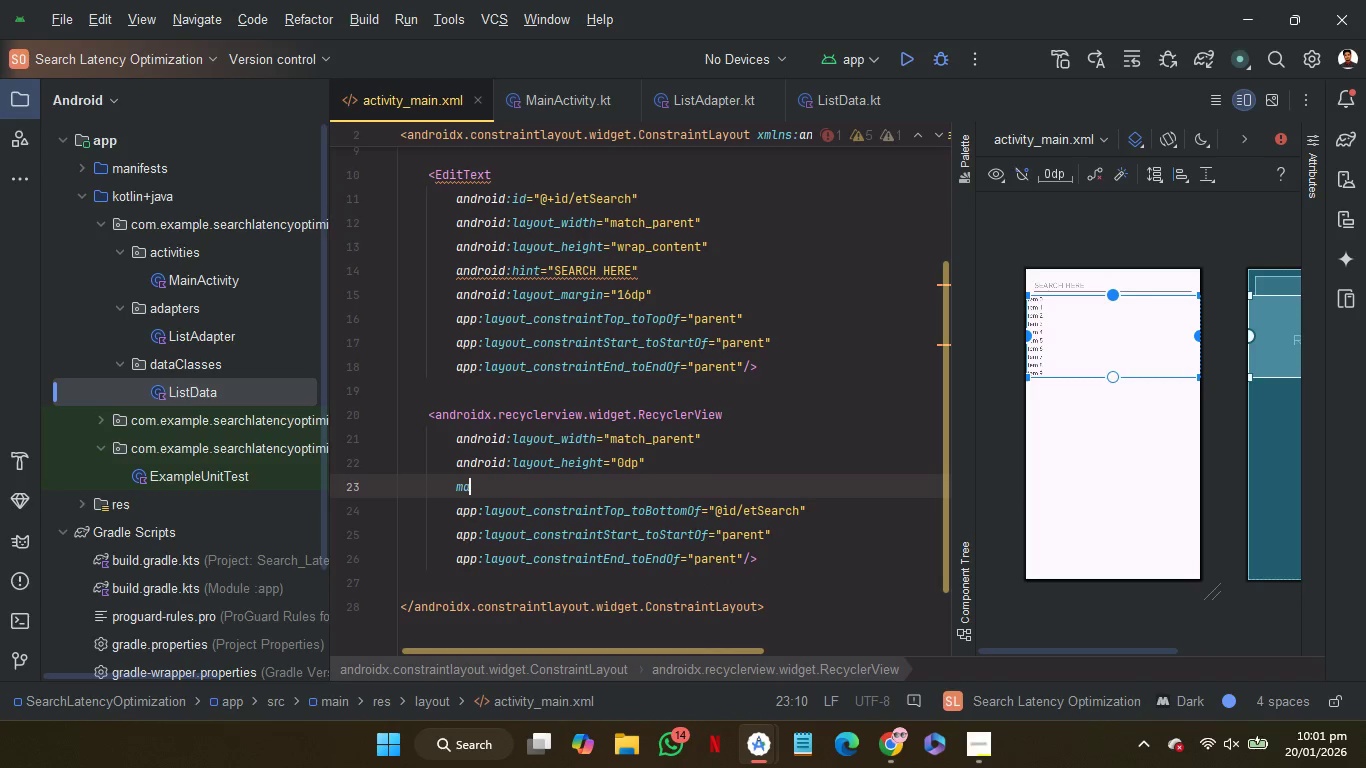 
type(ma)
 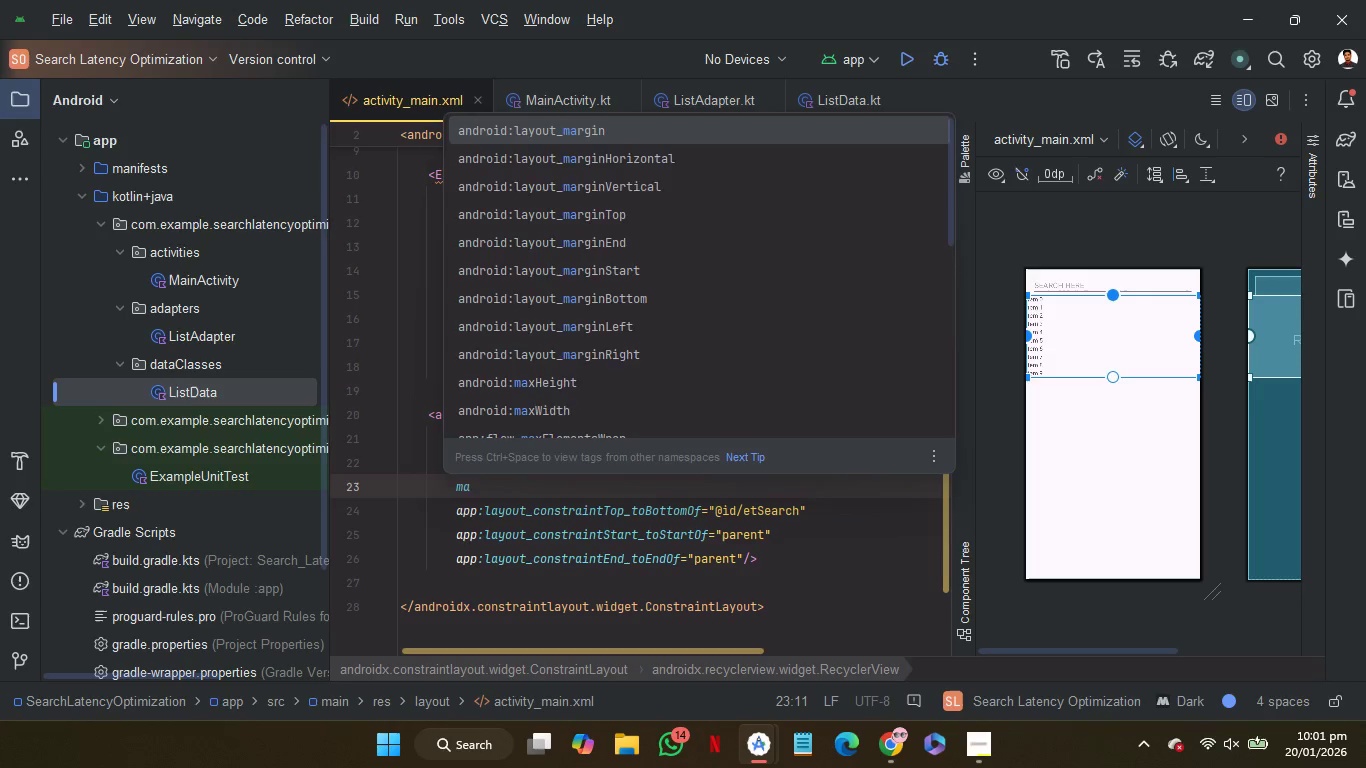 
key(Enter)
 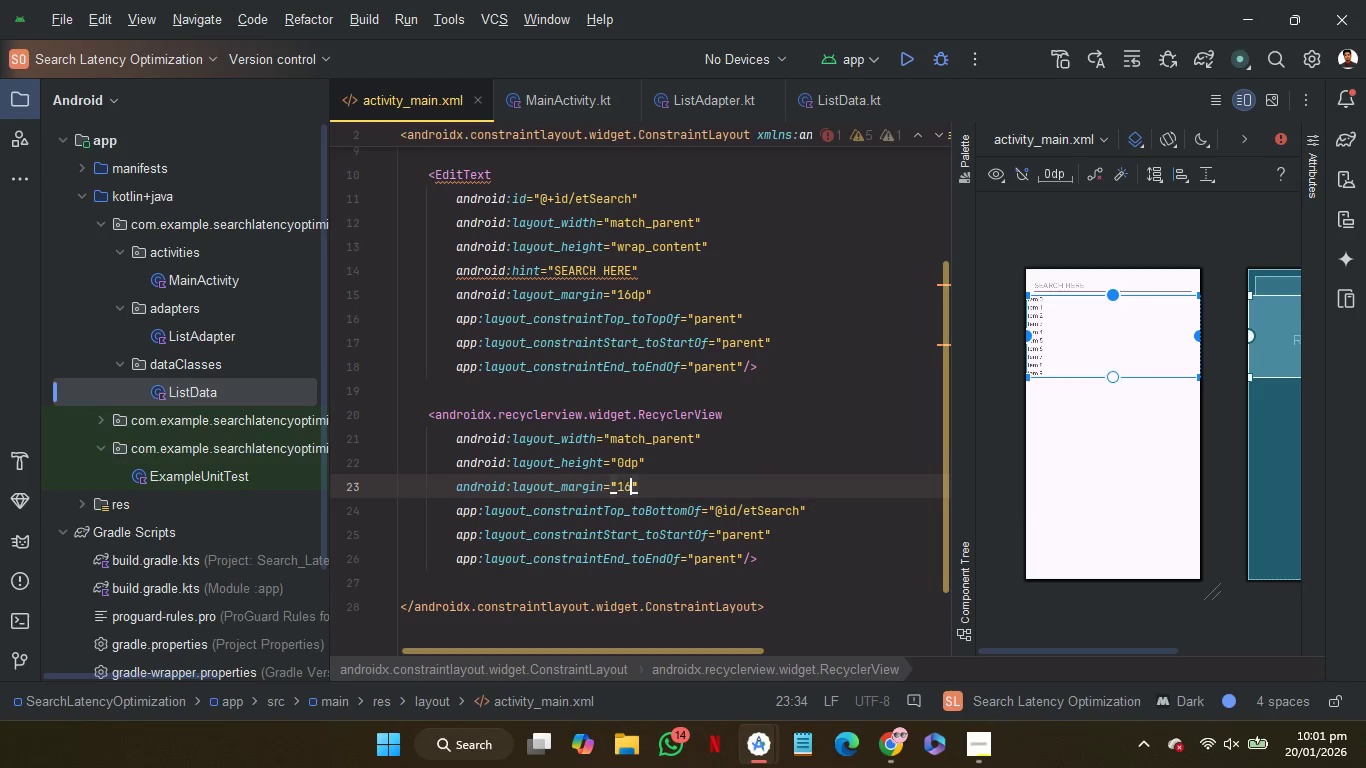 
type(16dp)
 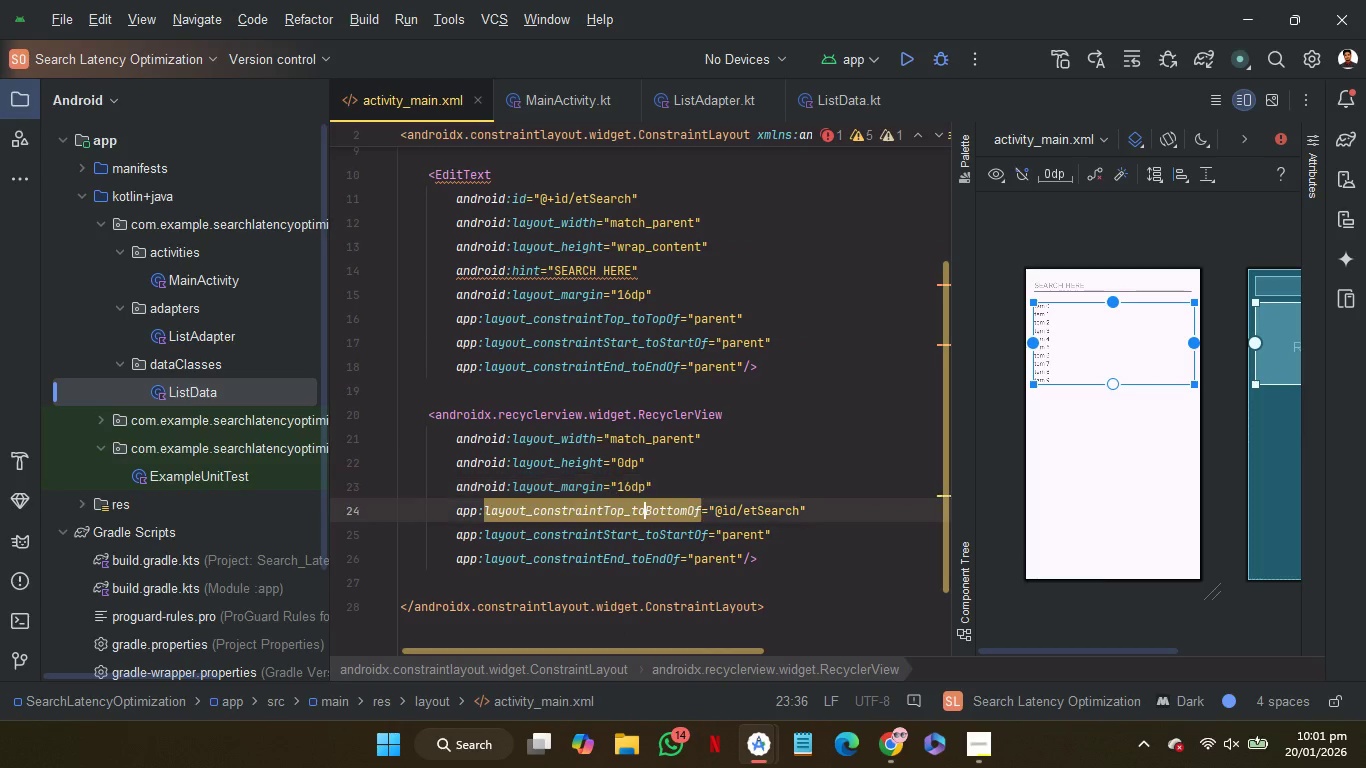 
key(ArrowDown)
 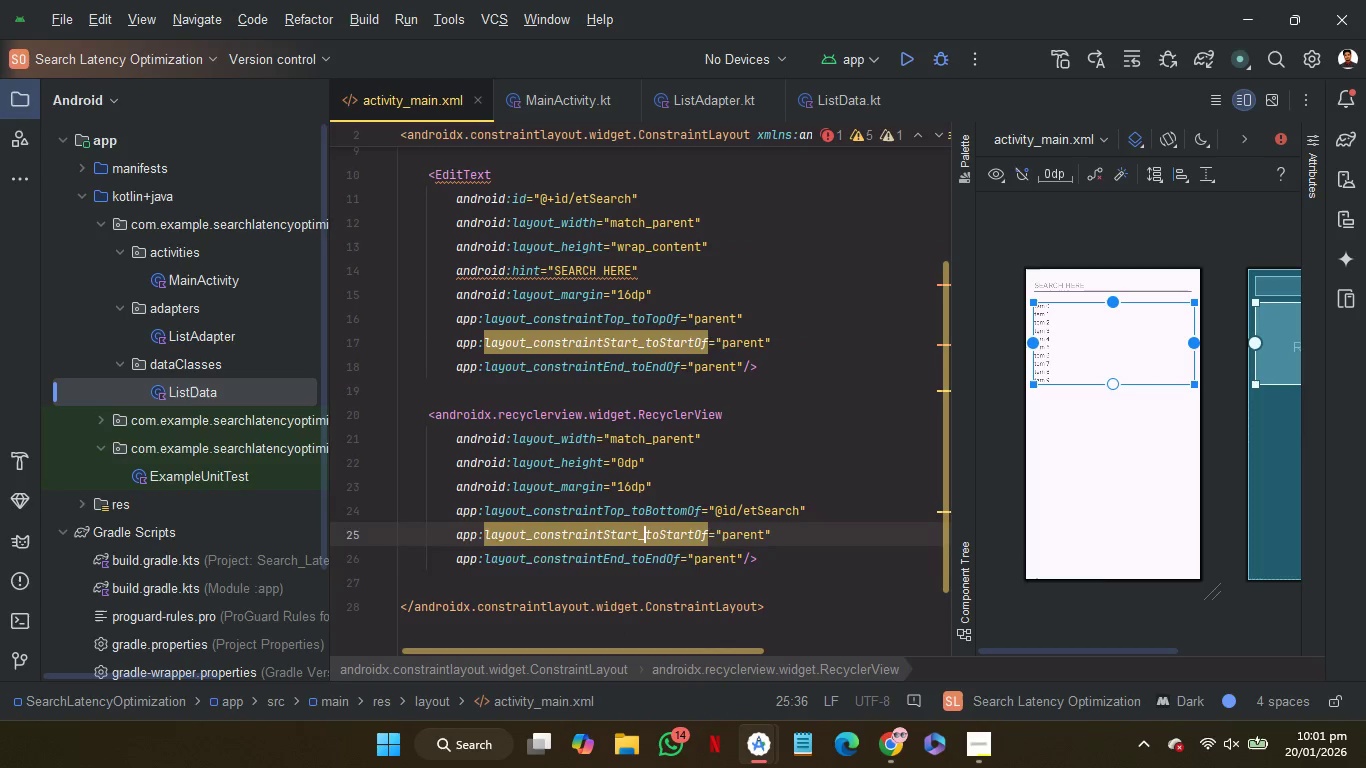 
key(ArrowDown)
 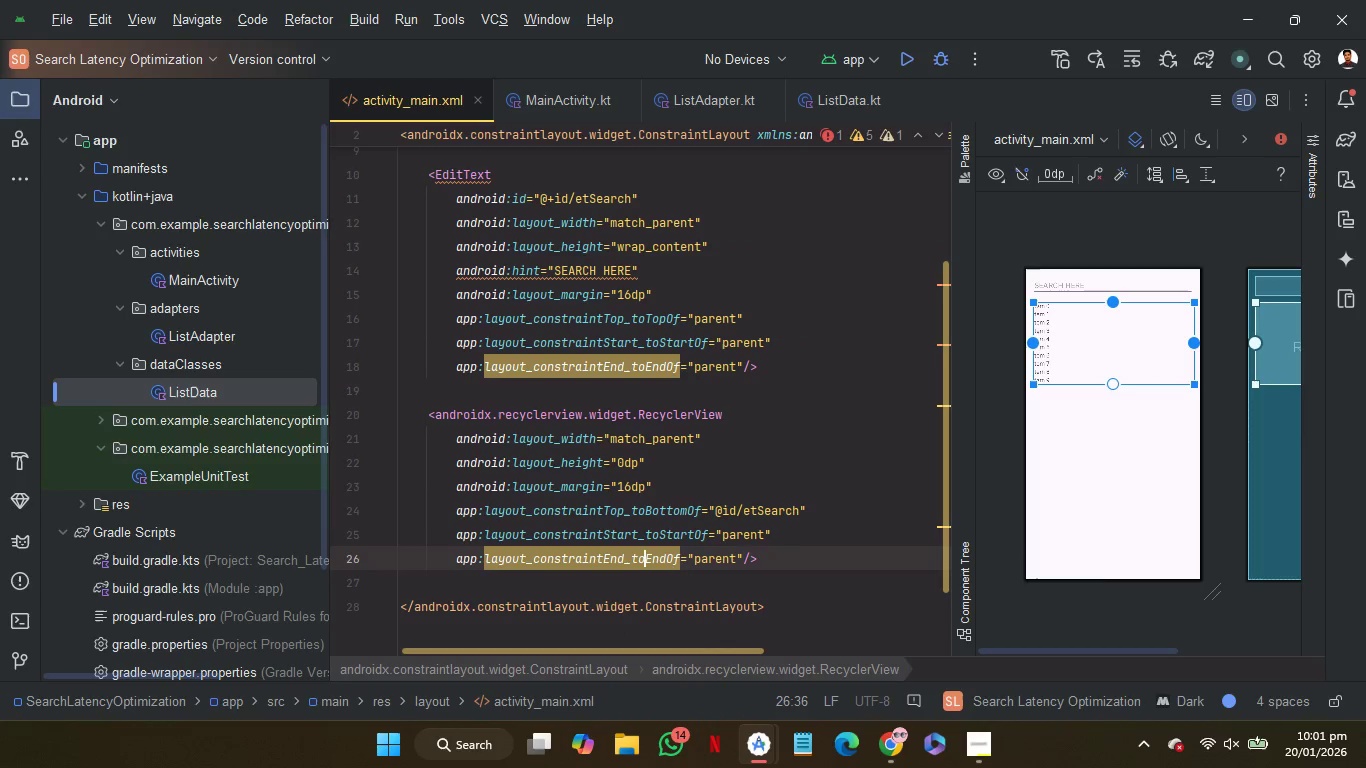 
key(ArrowDown)
 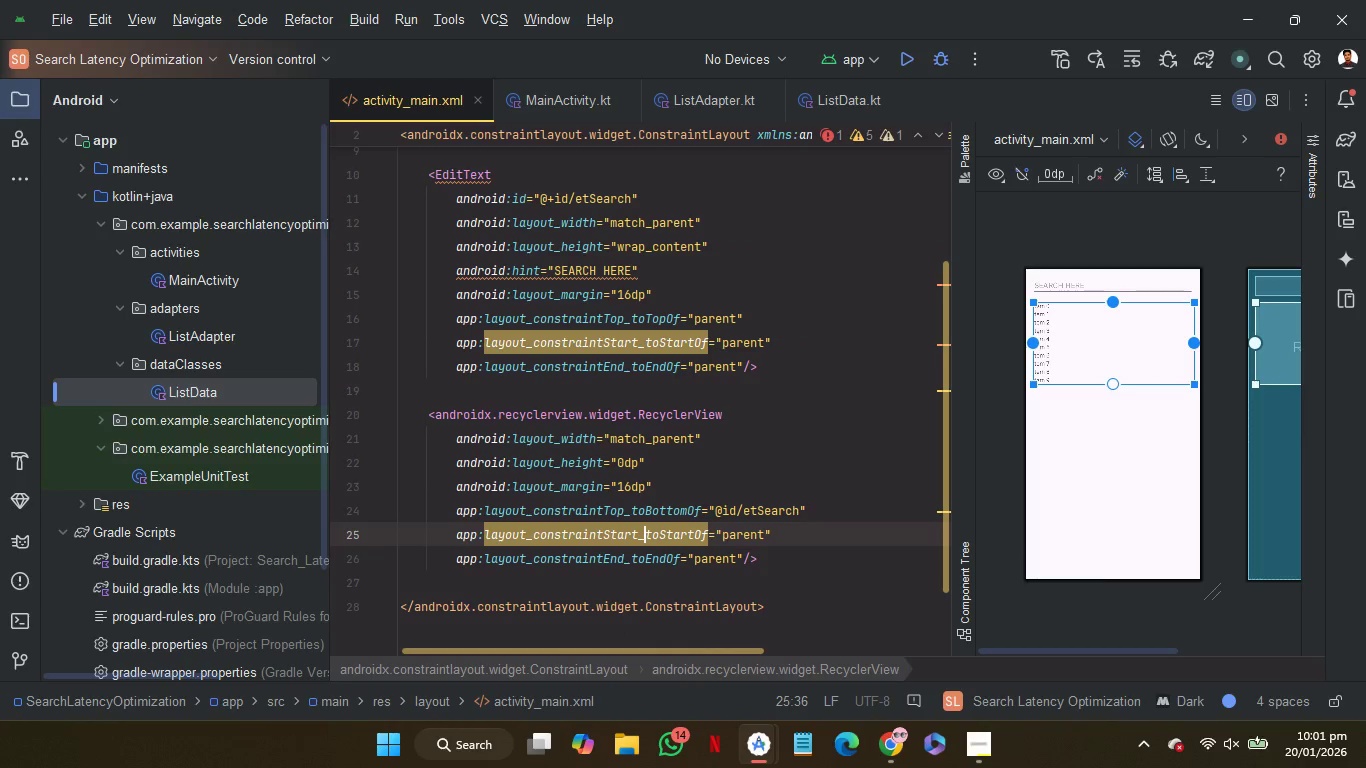 
key(ArrowUp)
 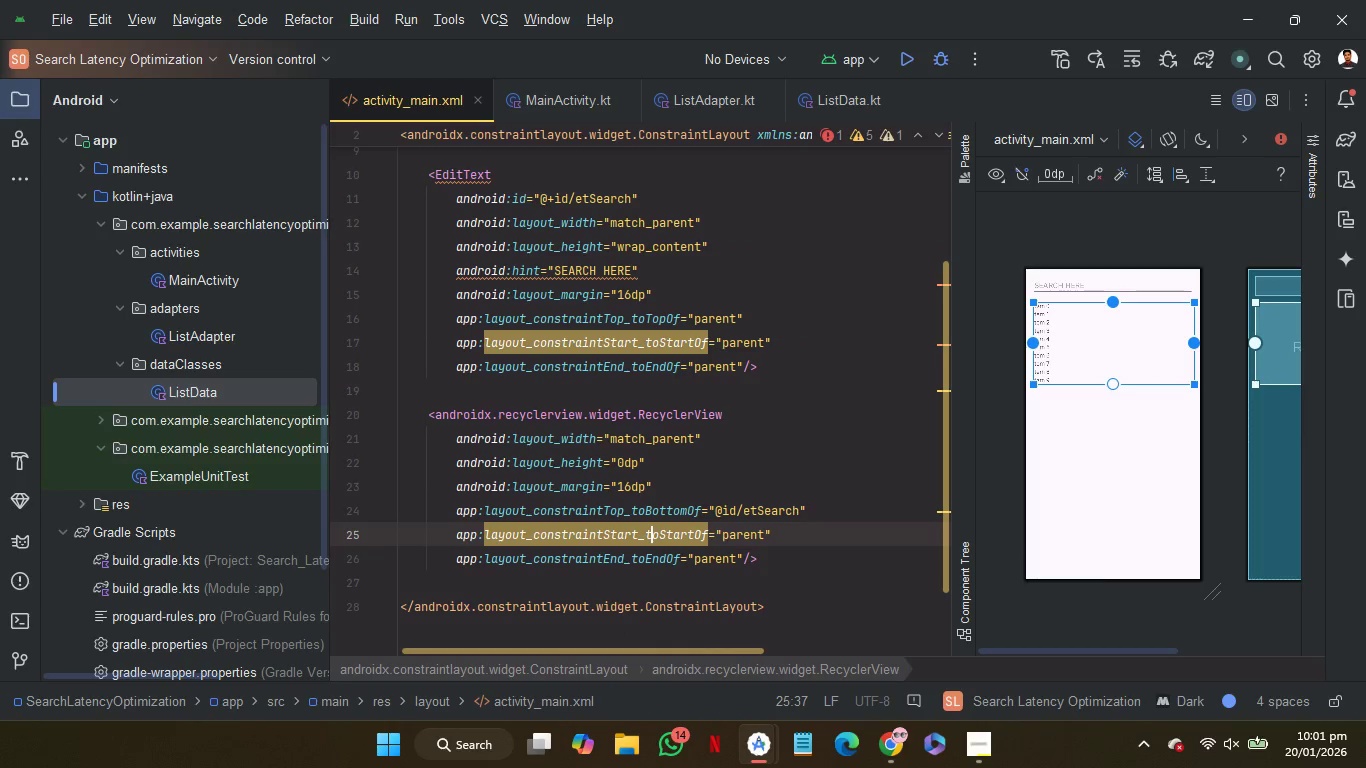 
hold_key(key=ArrowRight, duration=0.92)
 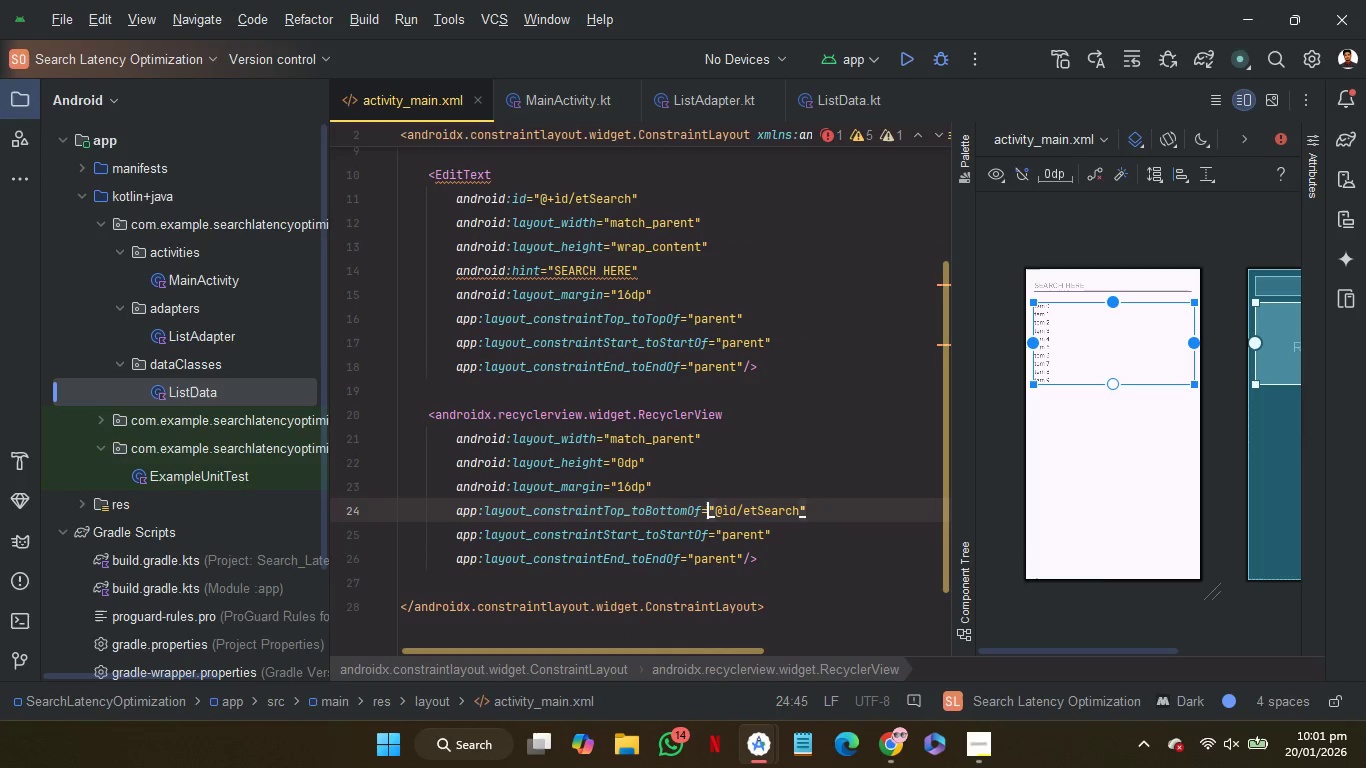 
key(ArrowUp)
 